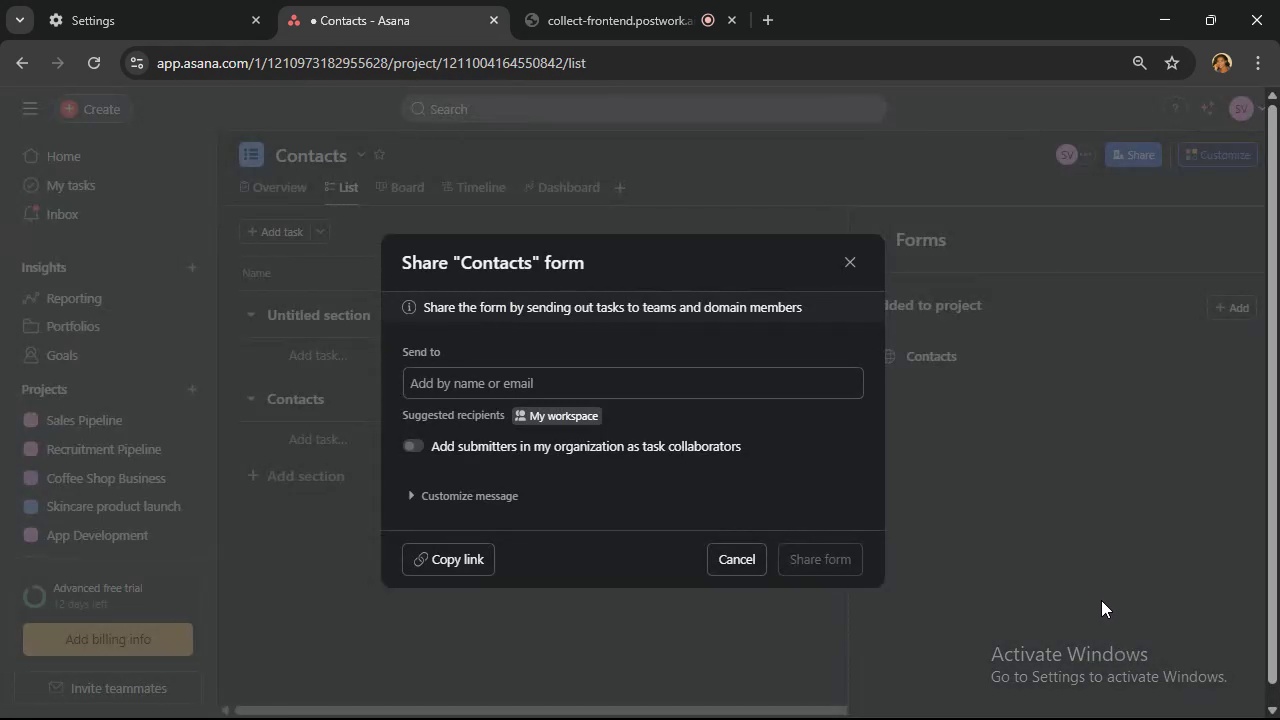 
left_click([755, 547])
 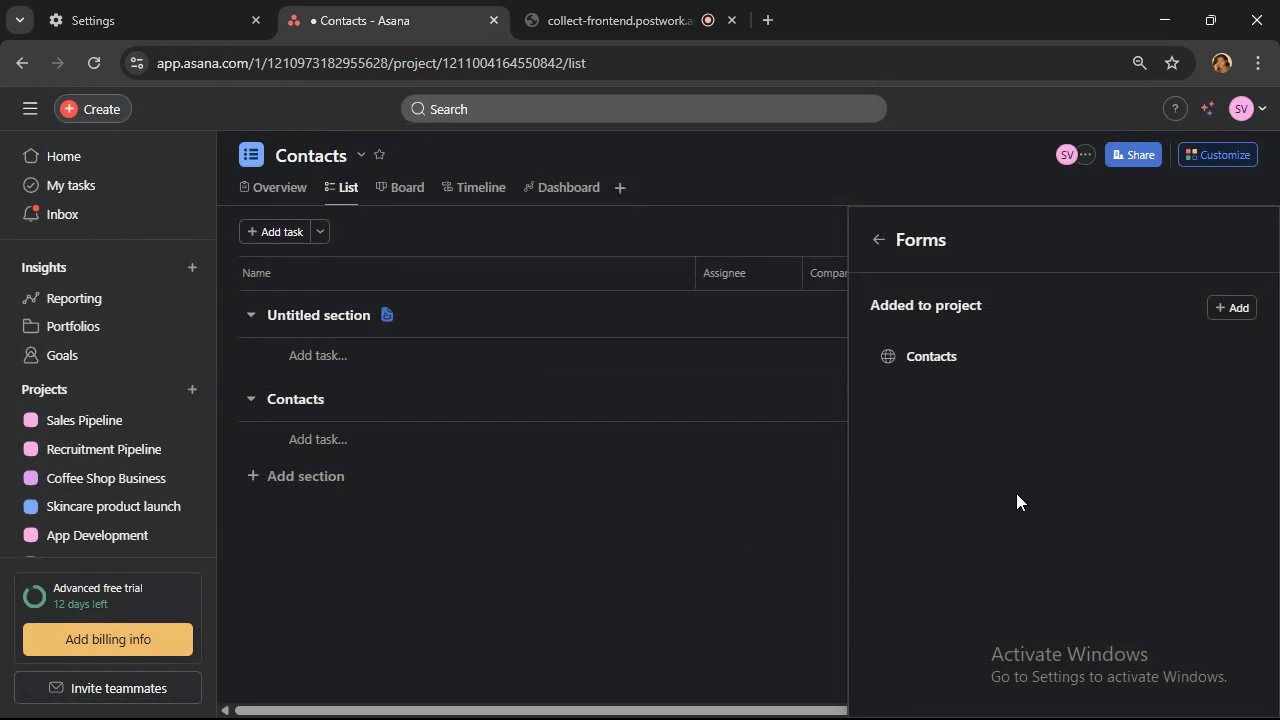 
wait(11.3)
 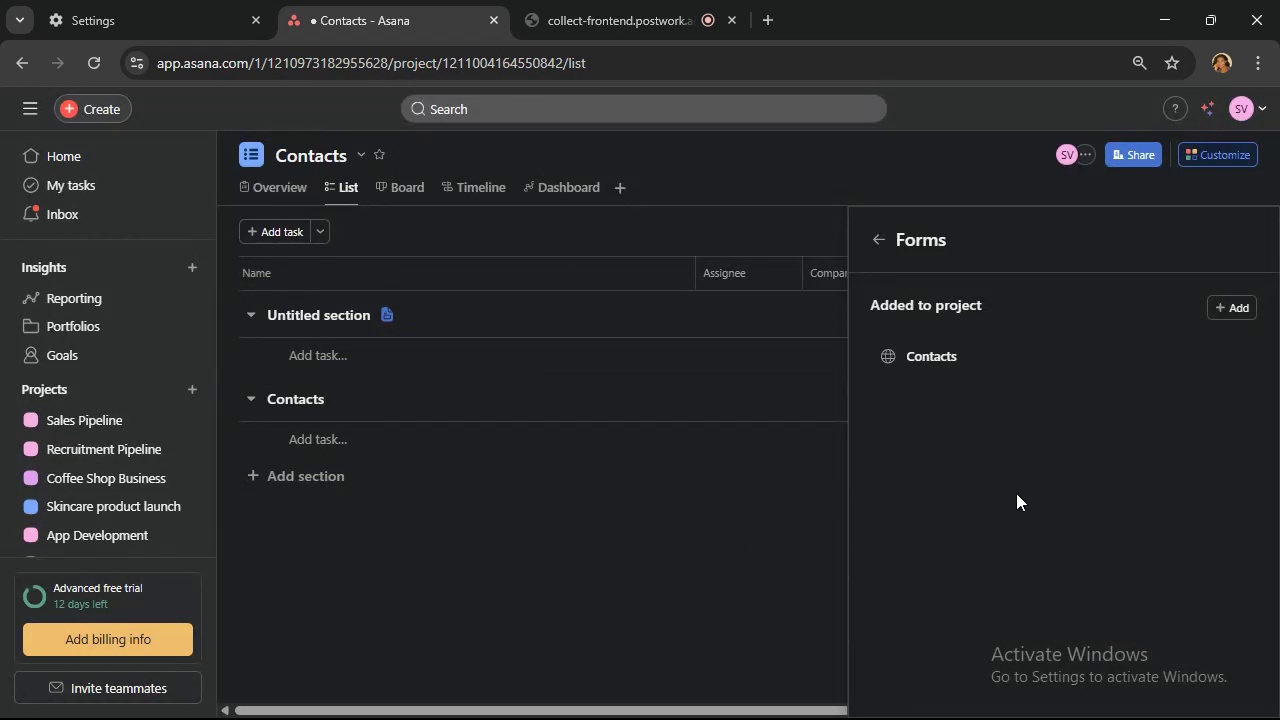 
left_click([1091, 359])
 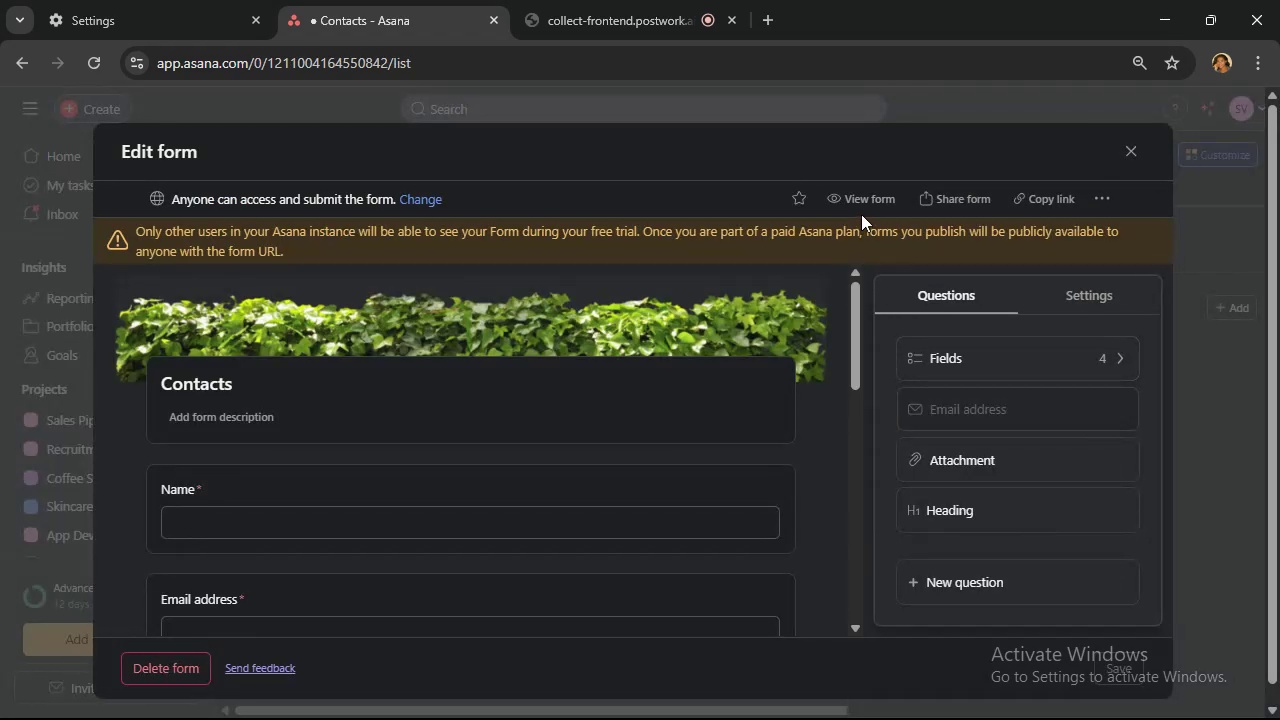 
left_click([861, 211])
 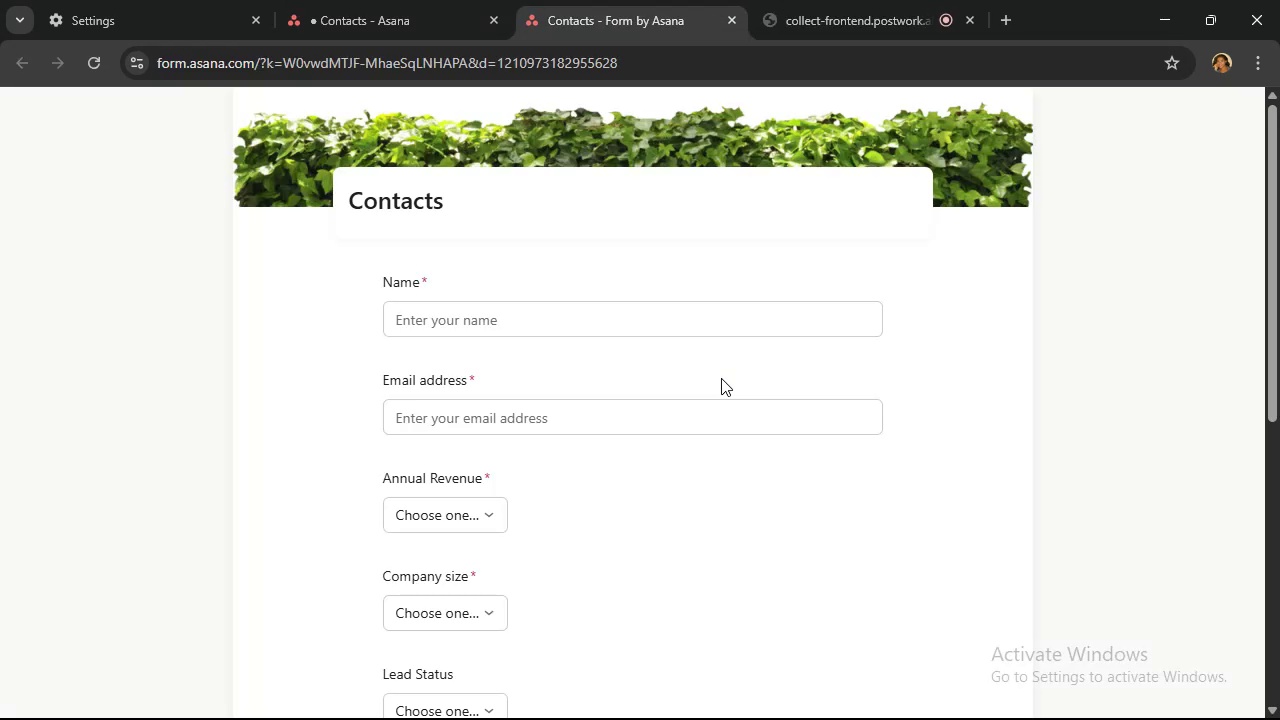 
scroll: coordinate [723, 377], scroll_direction: up, amount: 3.0
 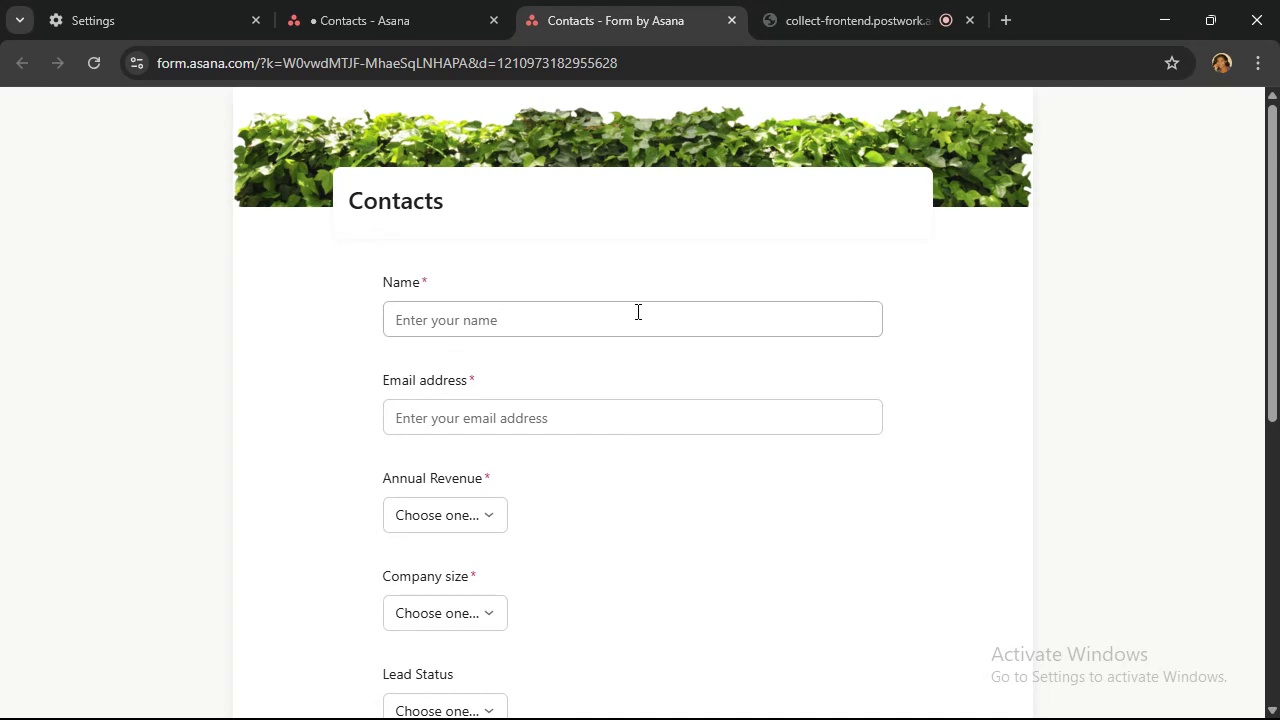 
left_click([635, 311])
 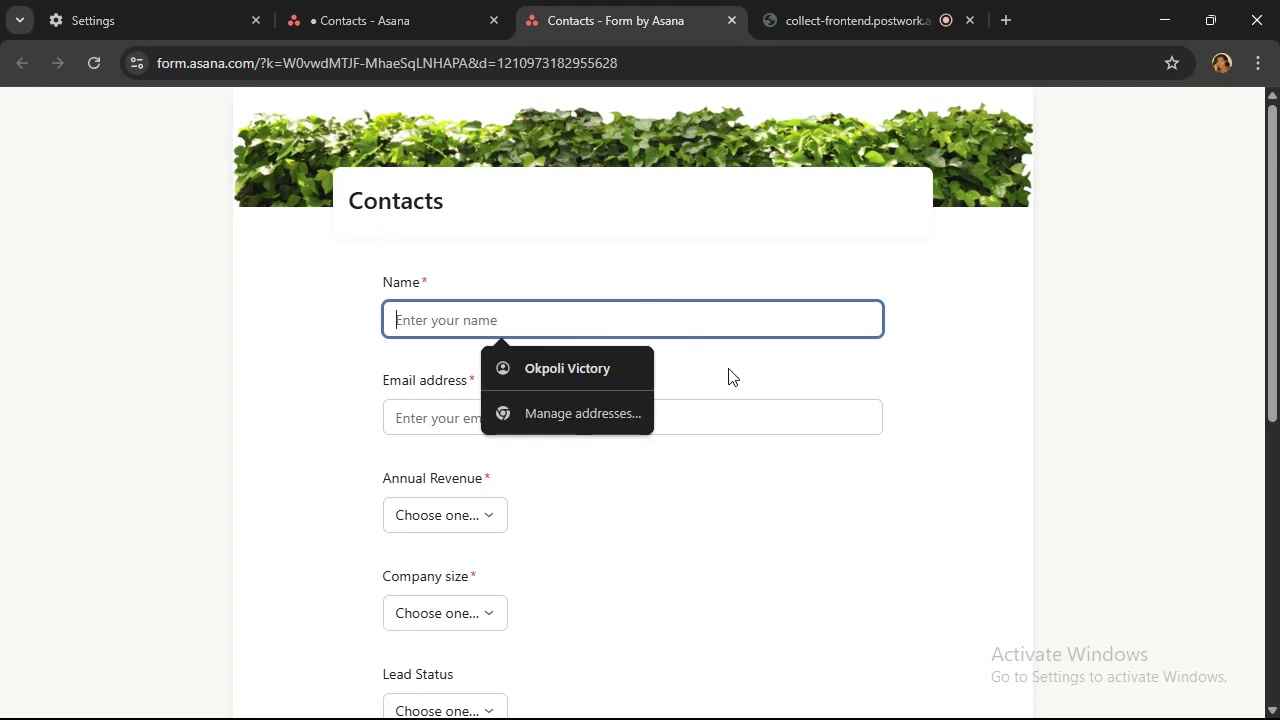 
wait(5.19)
 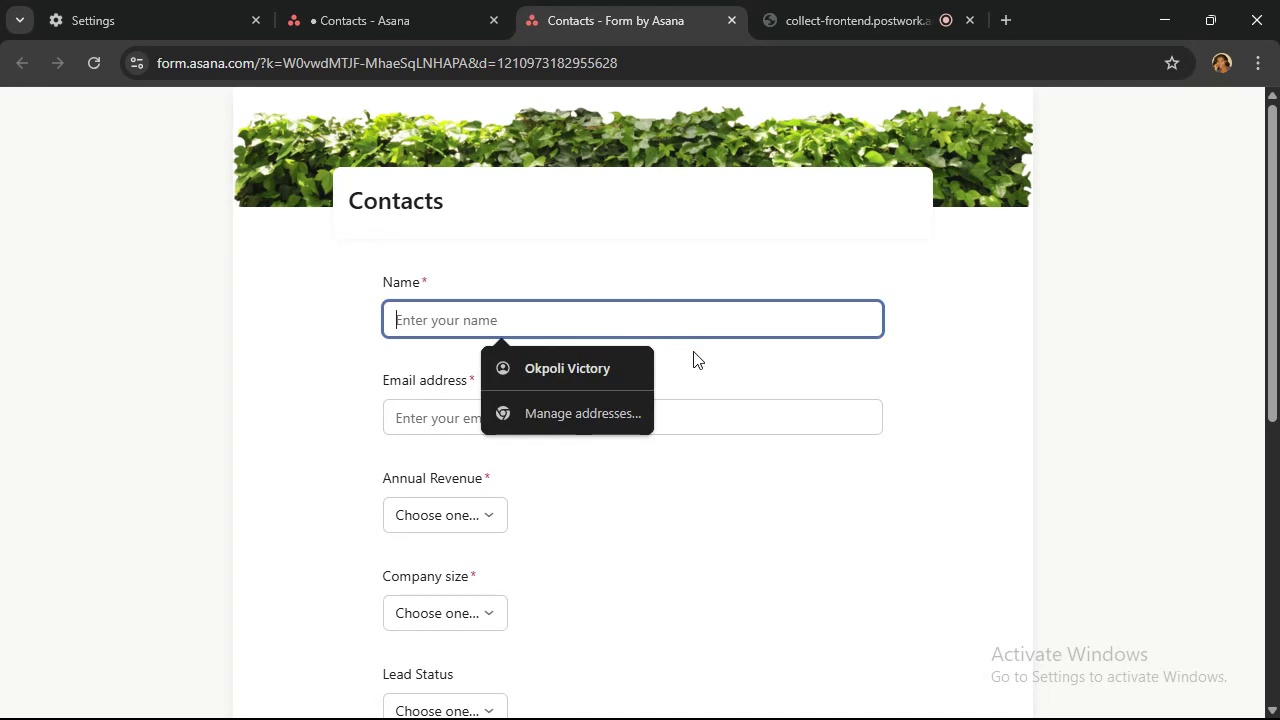 
type(Dean Johnson)
 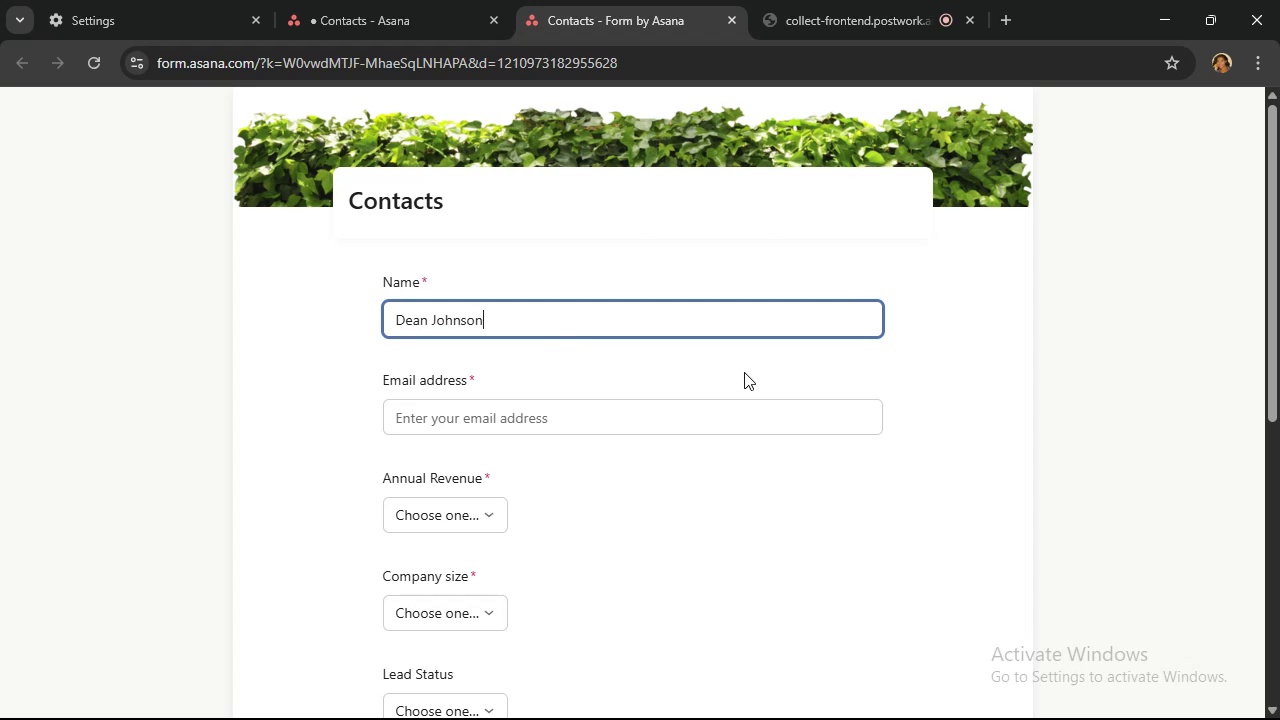 
left_click([616, 429])
 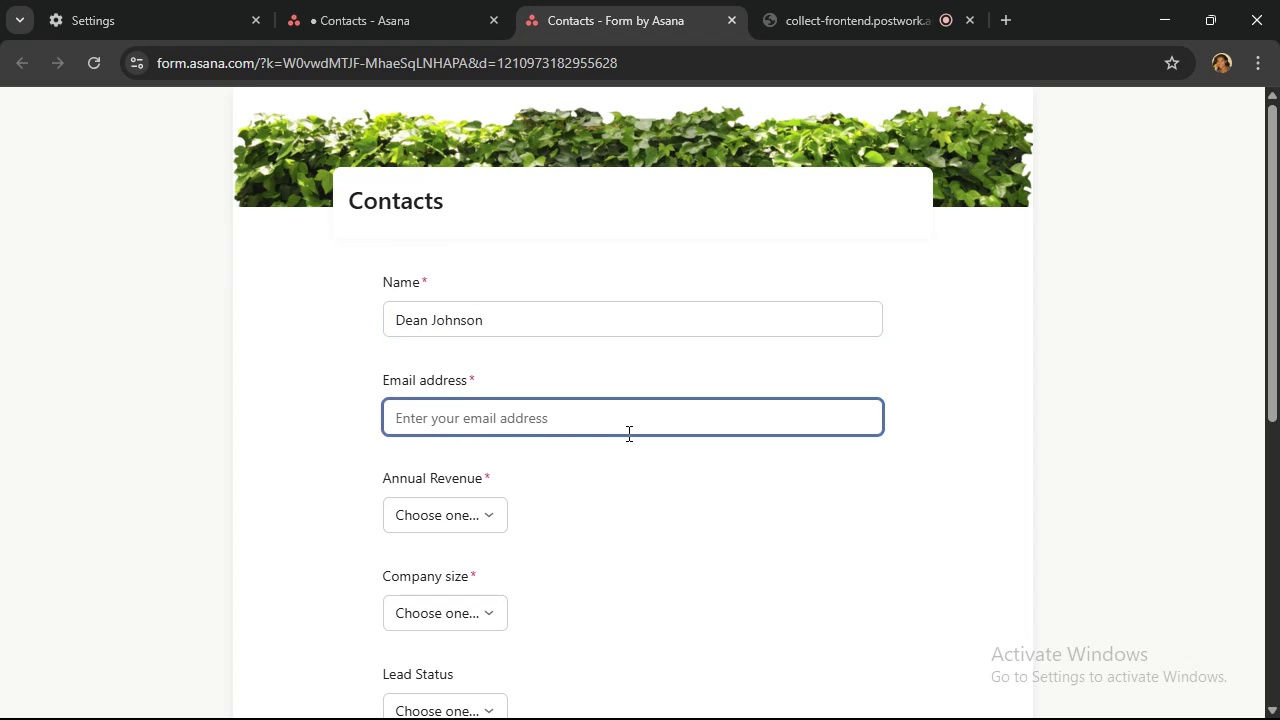 
type(dean~email.com)
 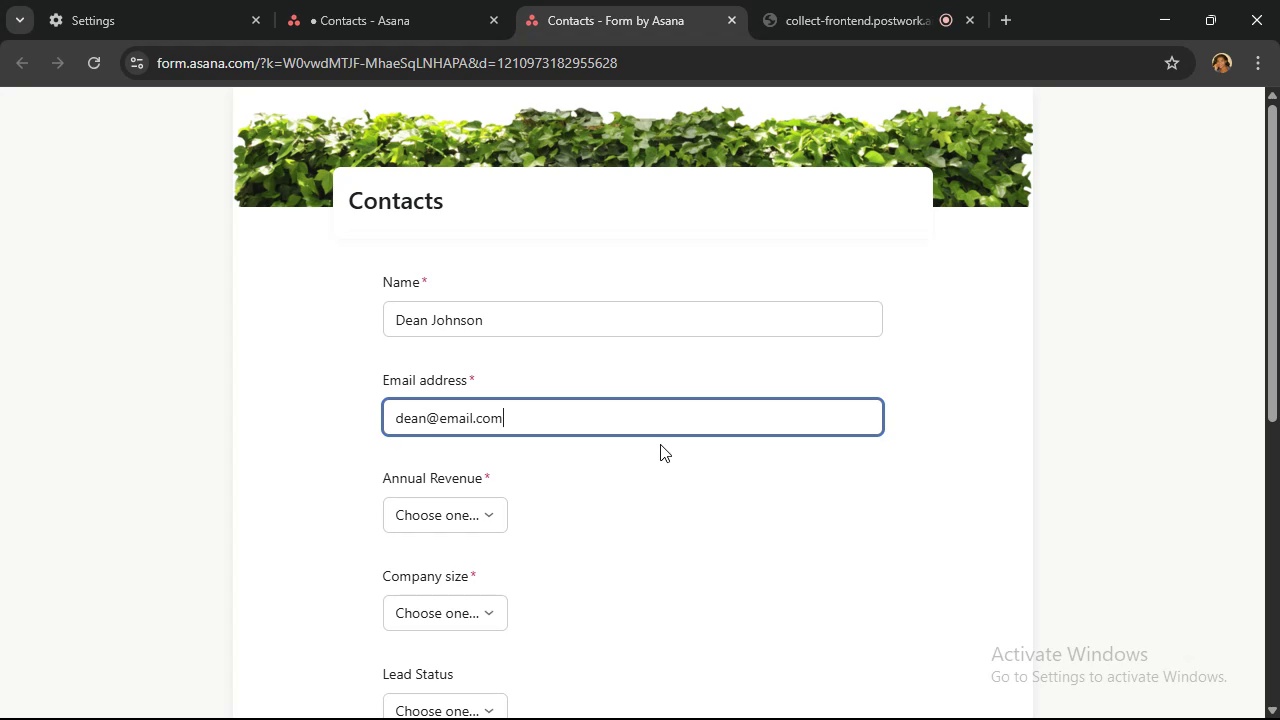 
scroll: coordinate [661, 442], scroll_direction: down, amount: 1.0
 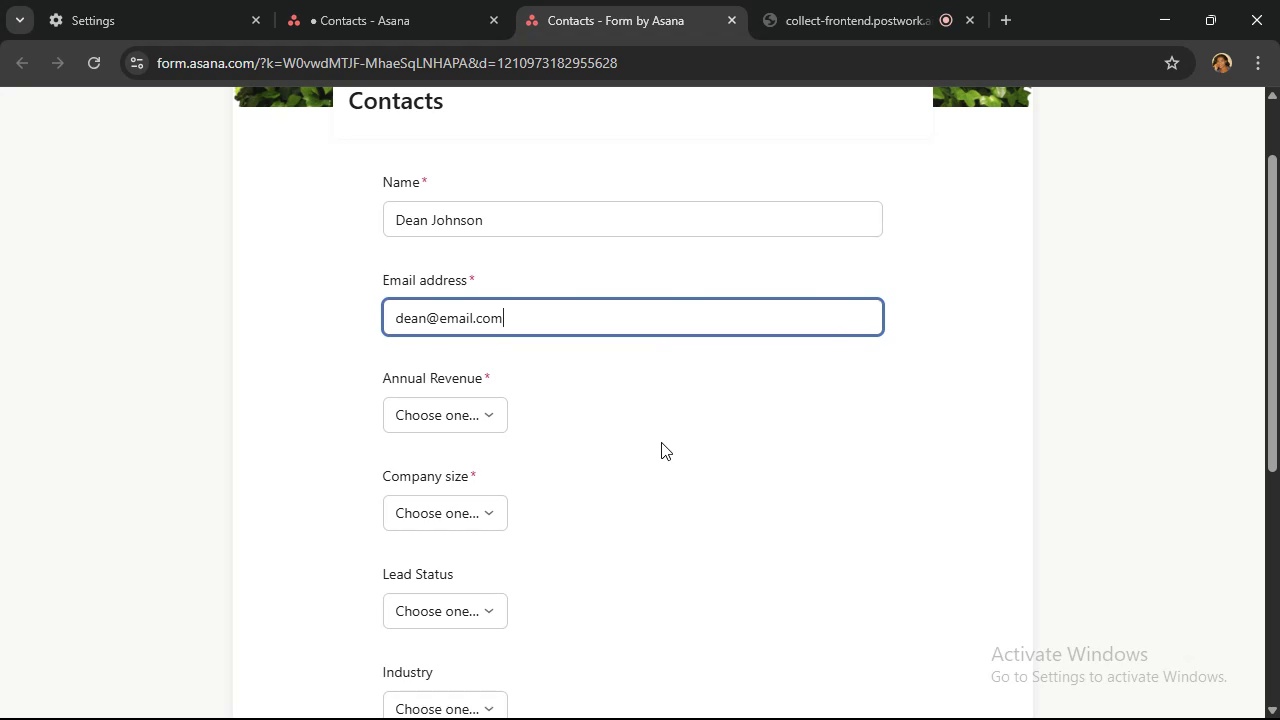 
left_click([492, 424])
 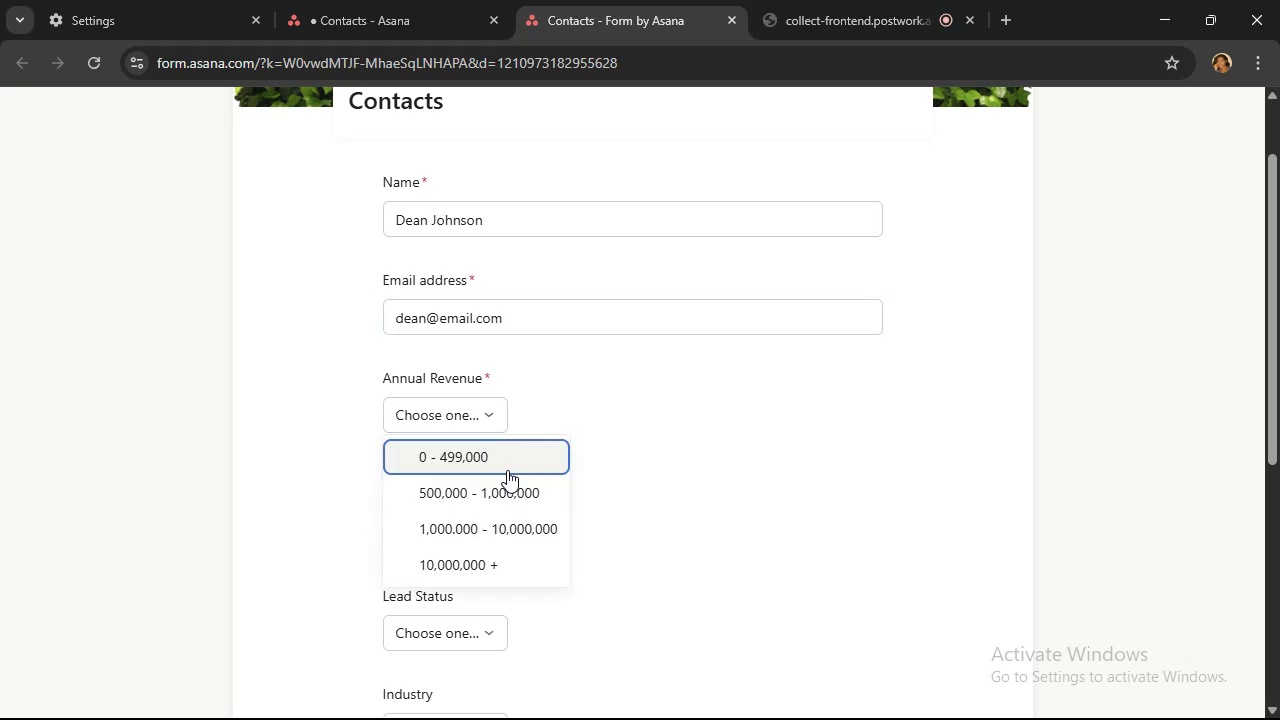 
left_click([508, 465])
 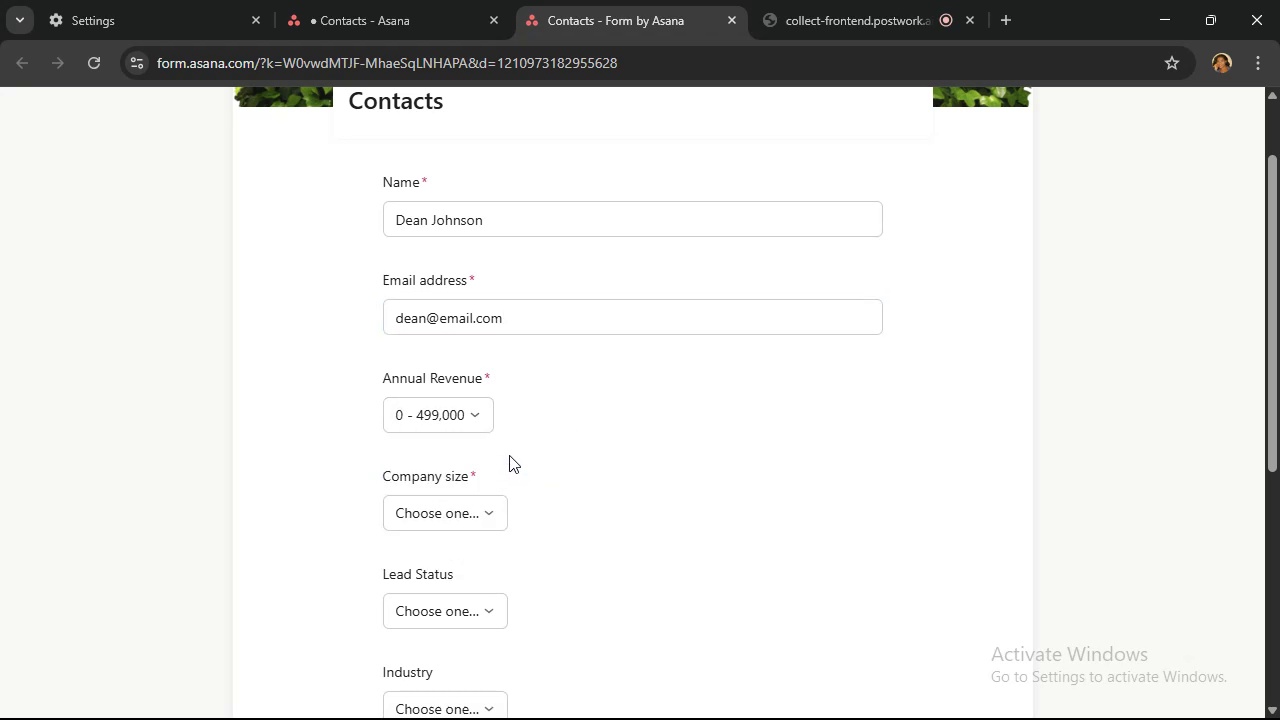 
scroll: coordinate [509, 455], scroll_direction: down, amount: 1.0
 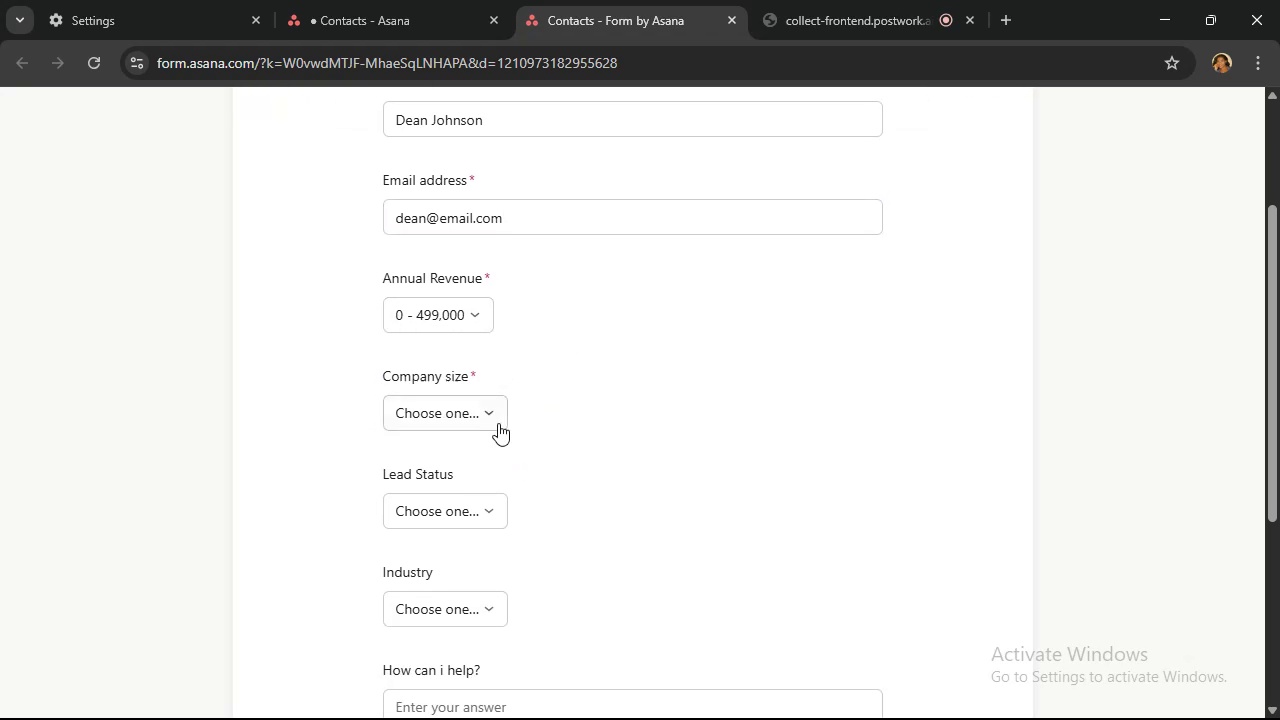 
left_click([498, 423])
 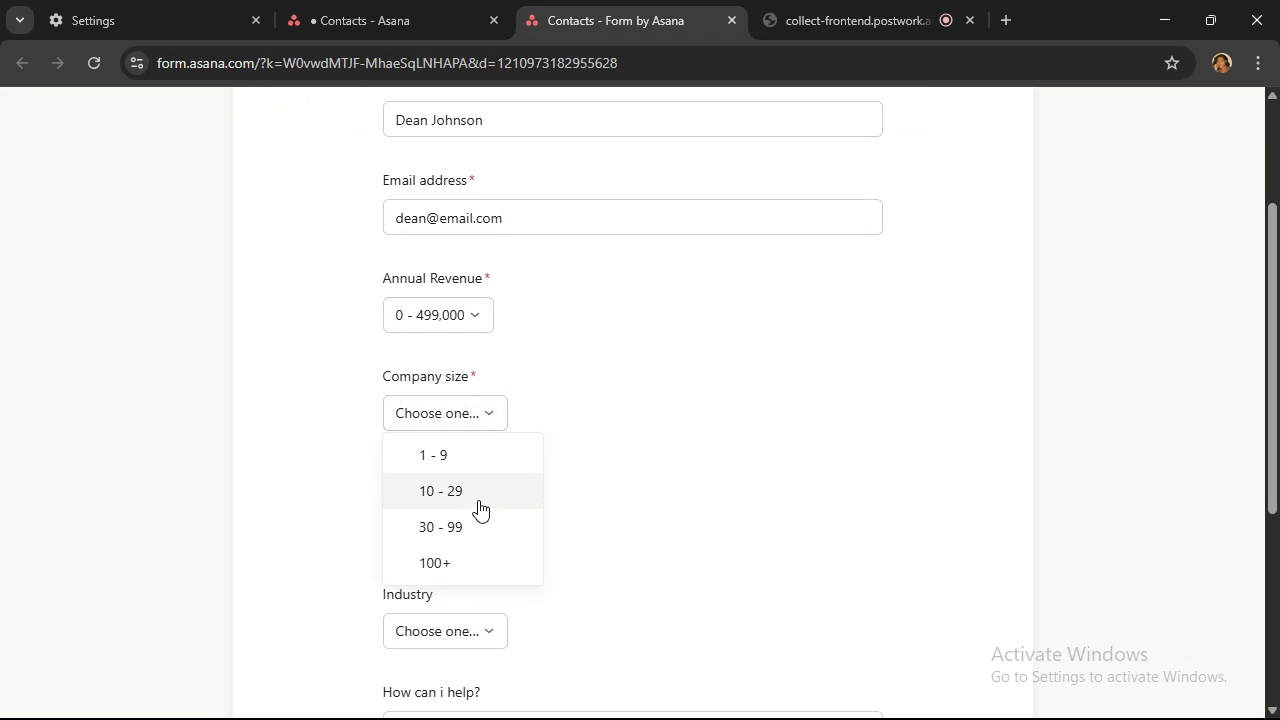 
left_click([478, 500])
 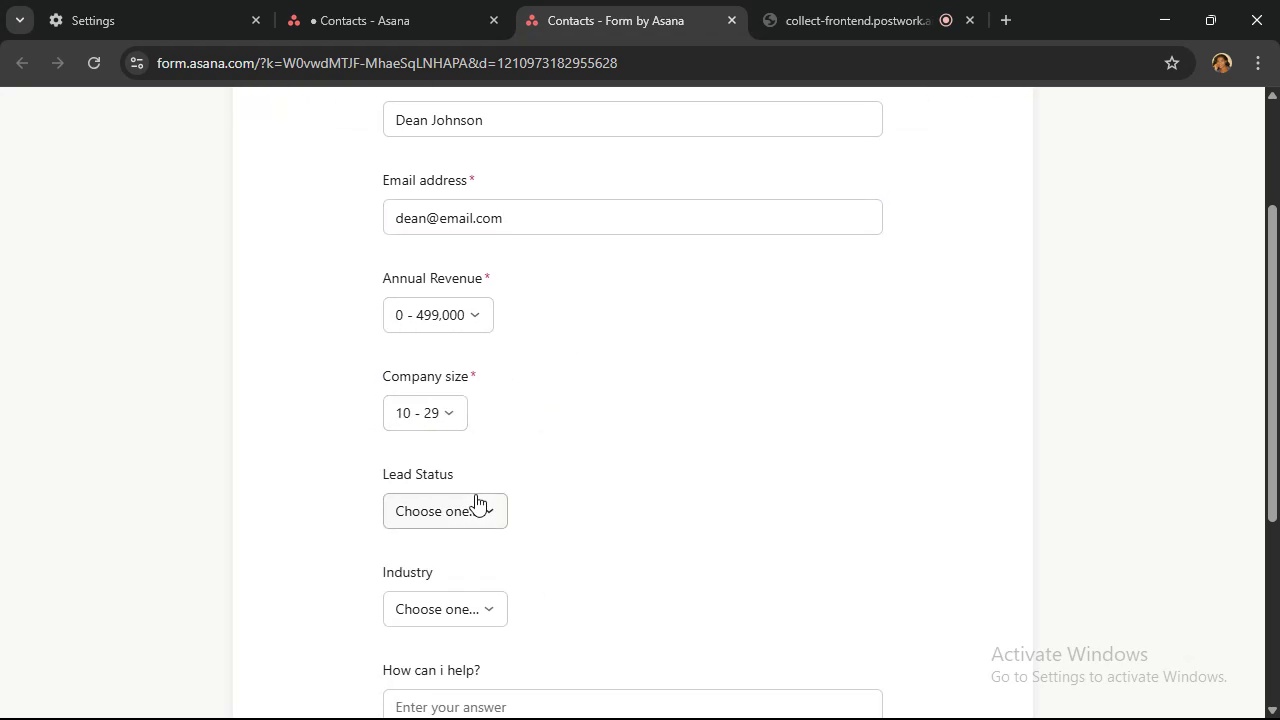 
scroll: coordinate [475, 494], scroll_direction: down, amount: 1.0
 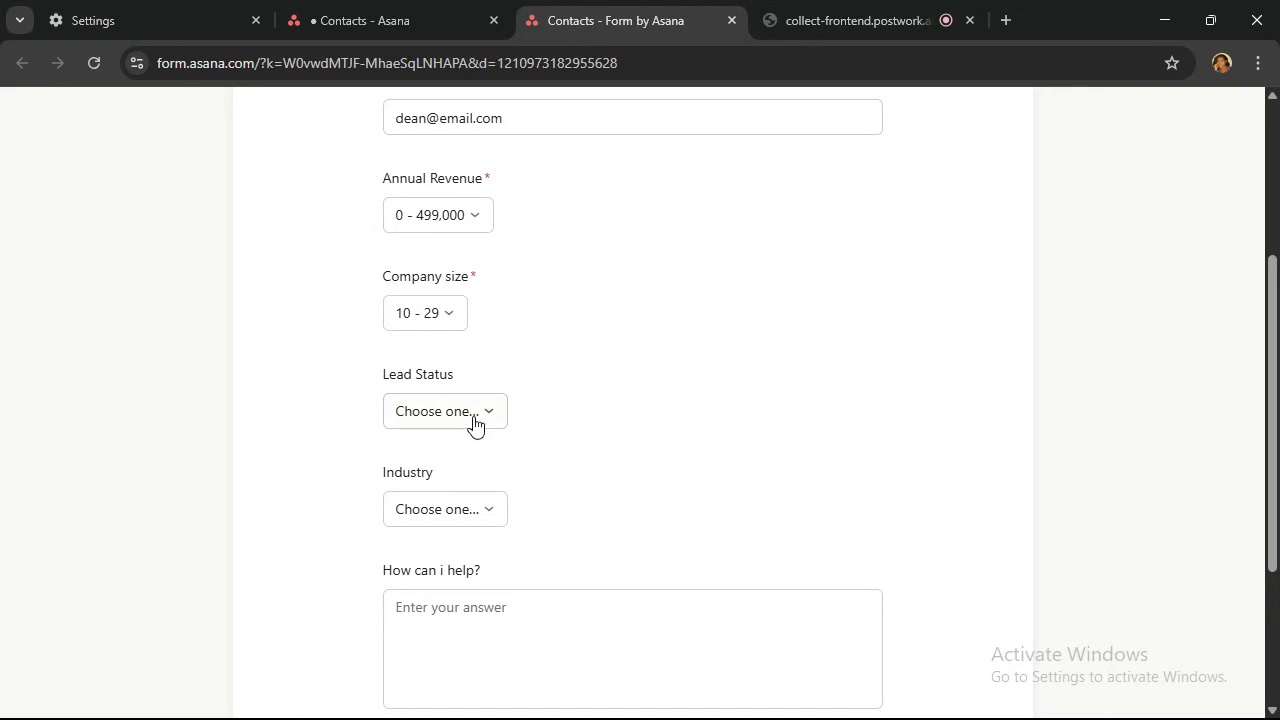 
left_click([473, 414])
 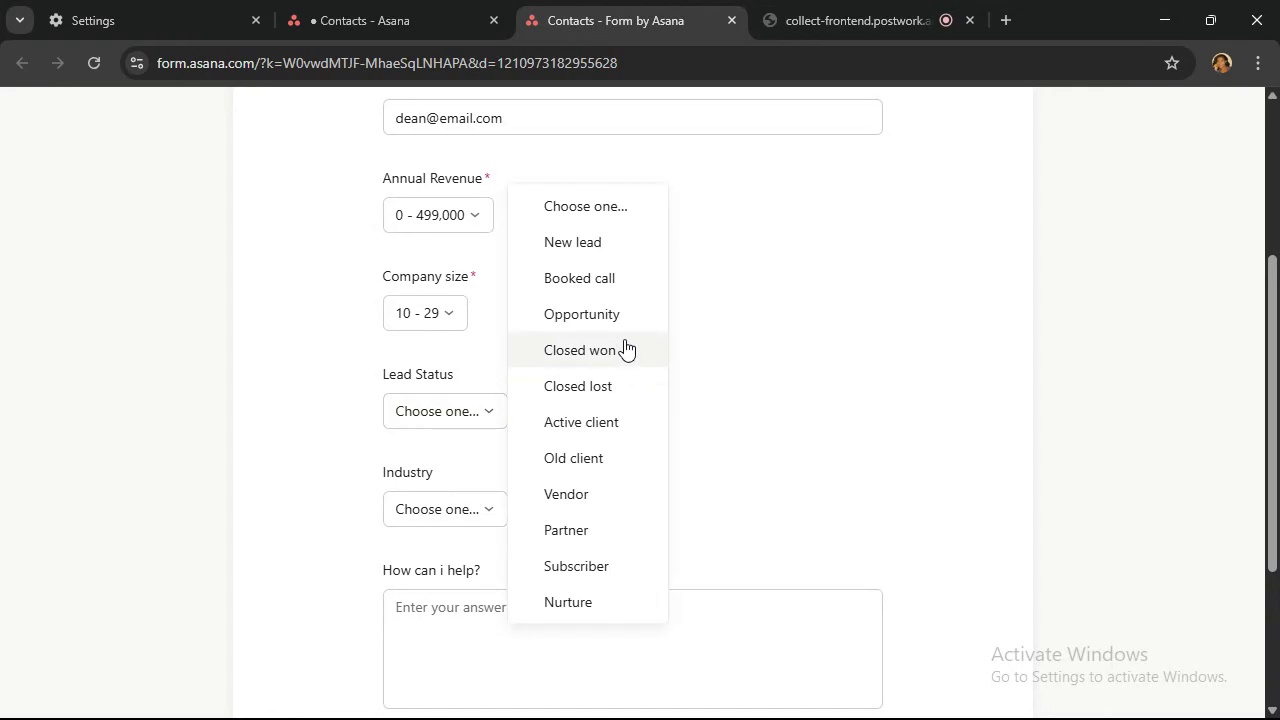 
wait(8.08)
 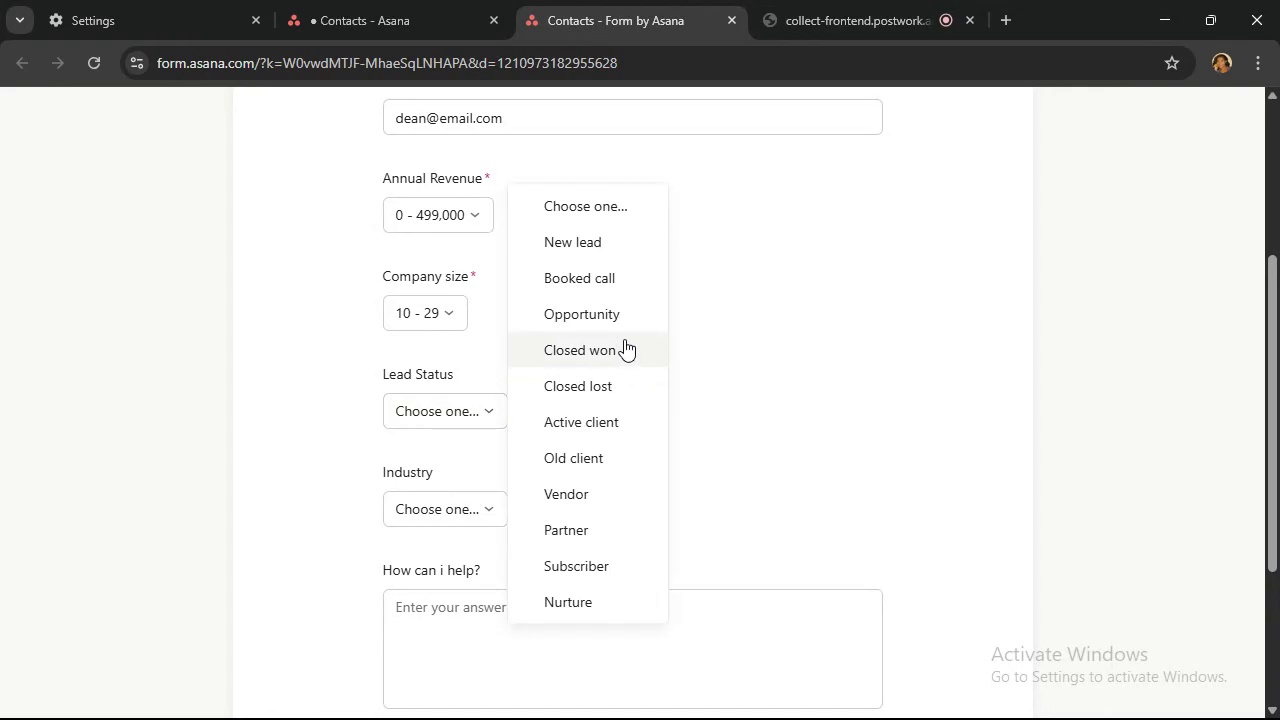 
left_click([610, 311])
 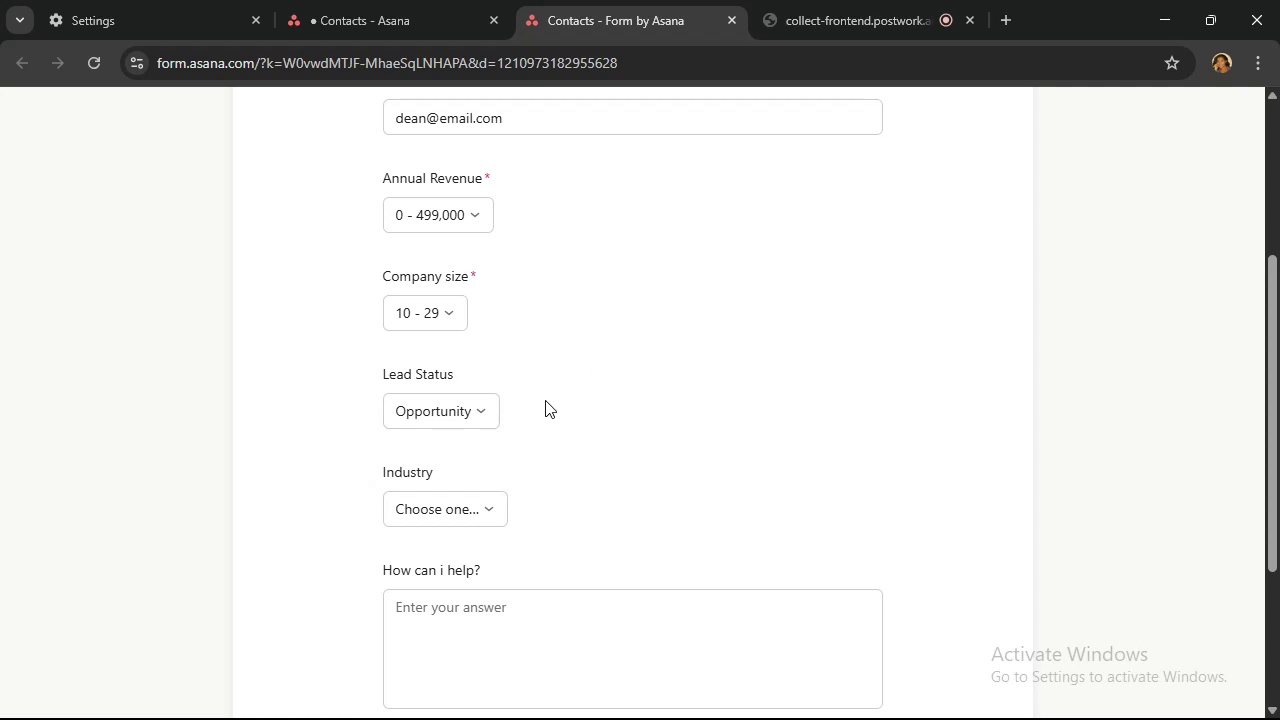 
scroll: coordinate [579, 398], scroll_direction: down, amount: 2.0
 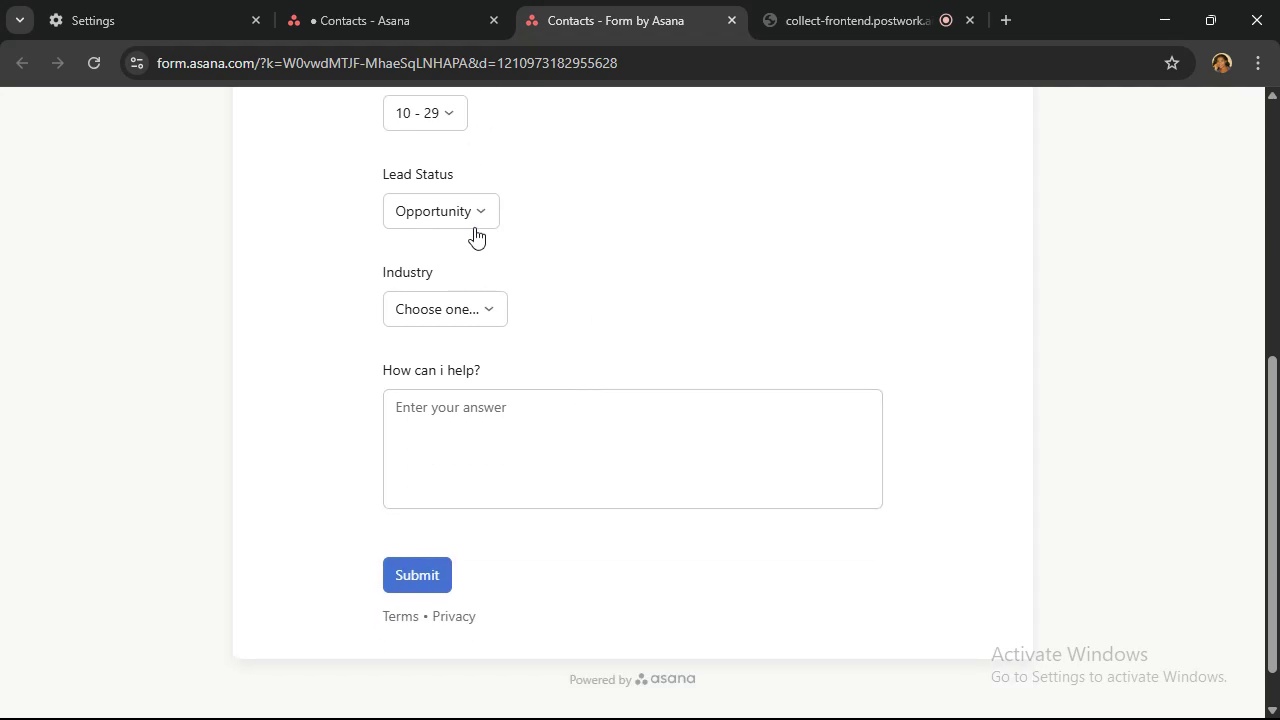 
left_click([474, 220])
 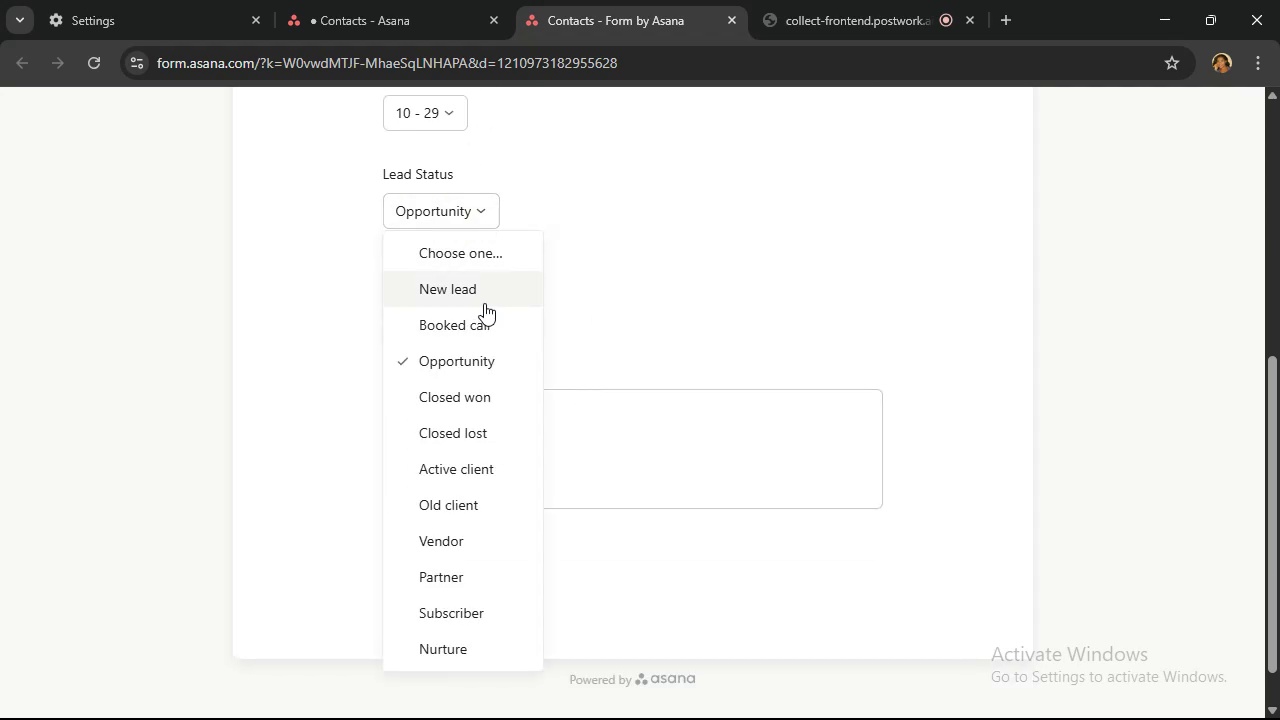 
left_click([484, 298])
 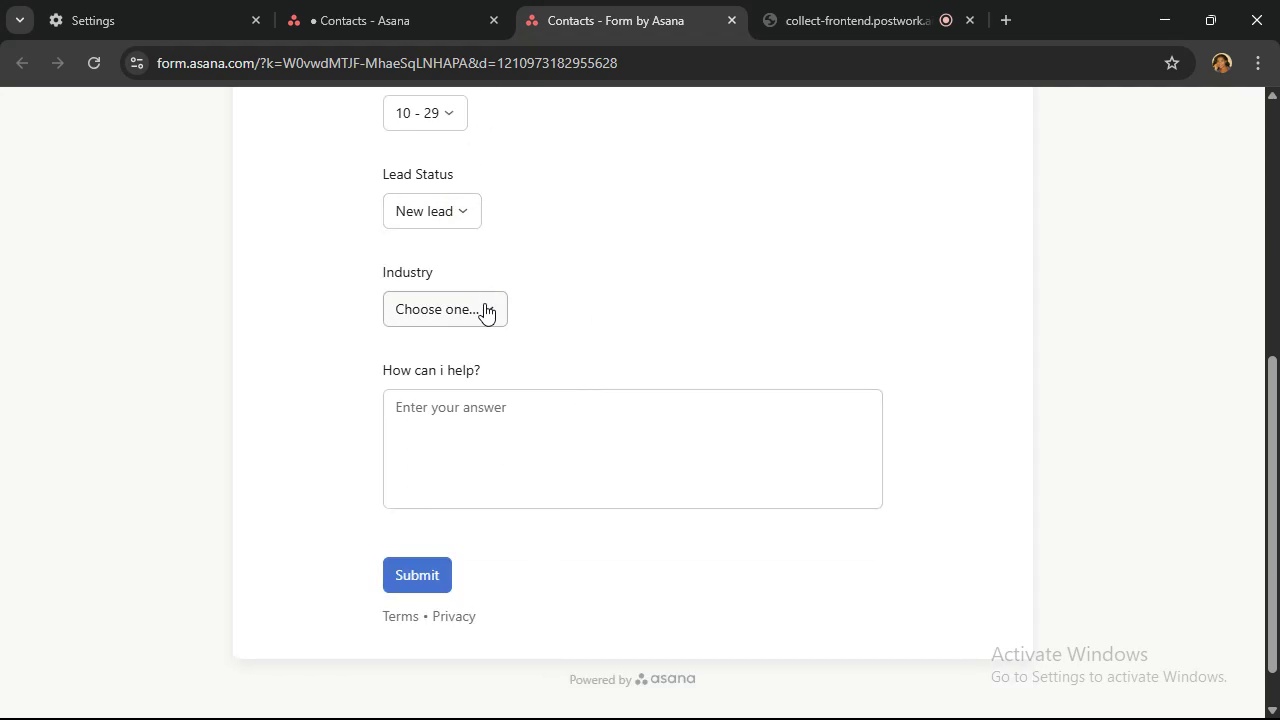 
left_click([480, 312])
 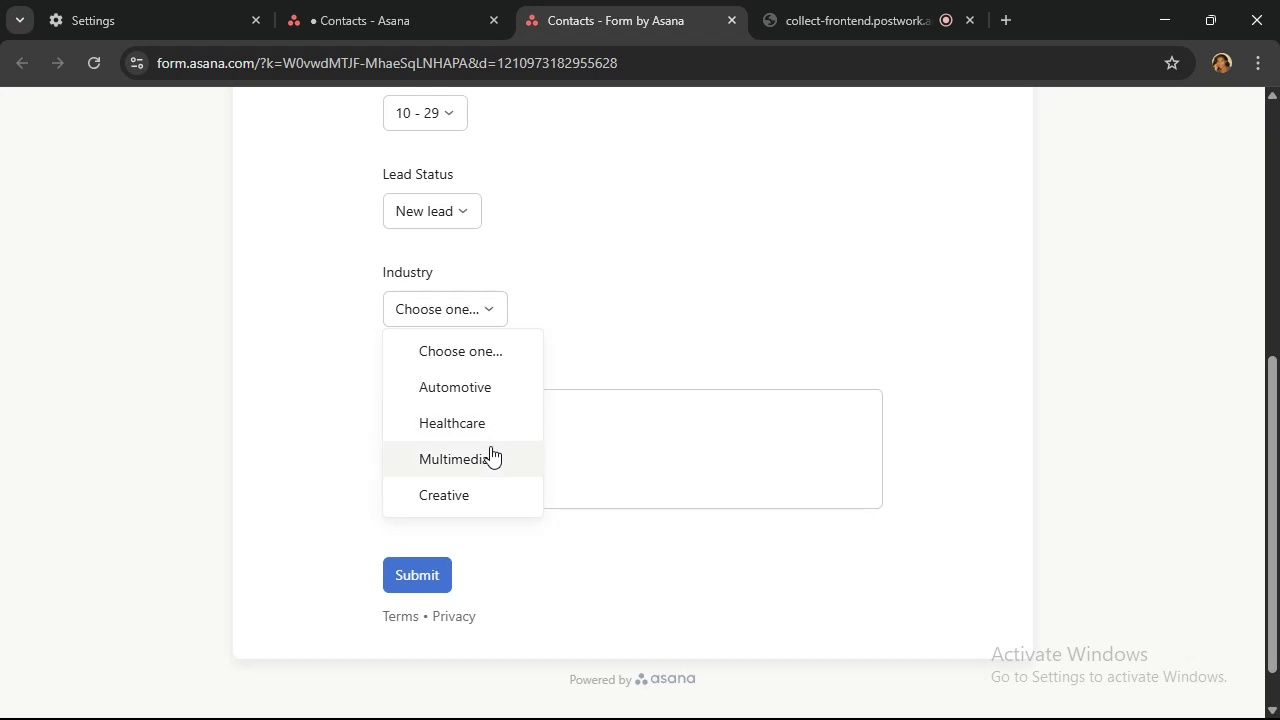 
left_click([494, 496])
 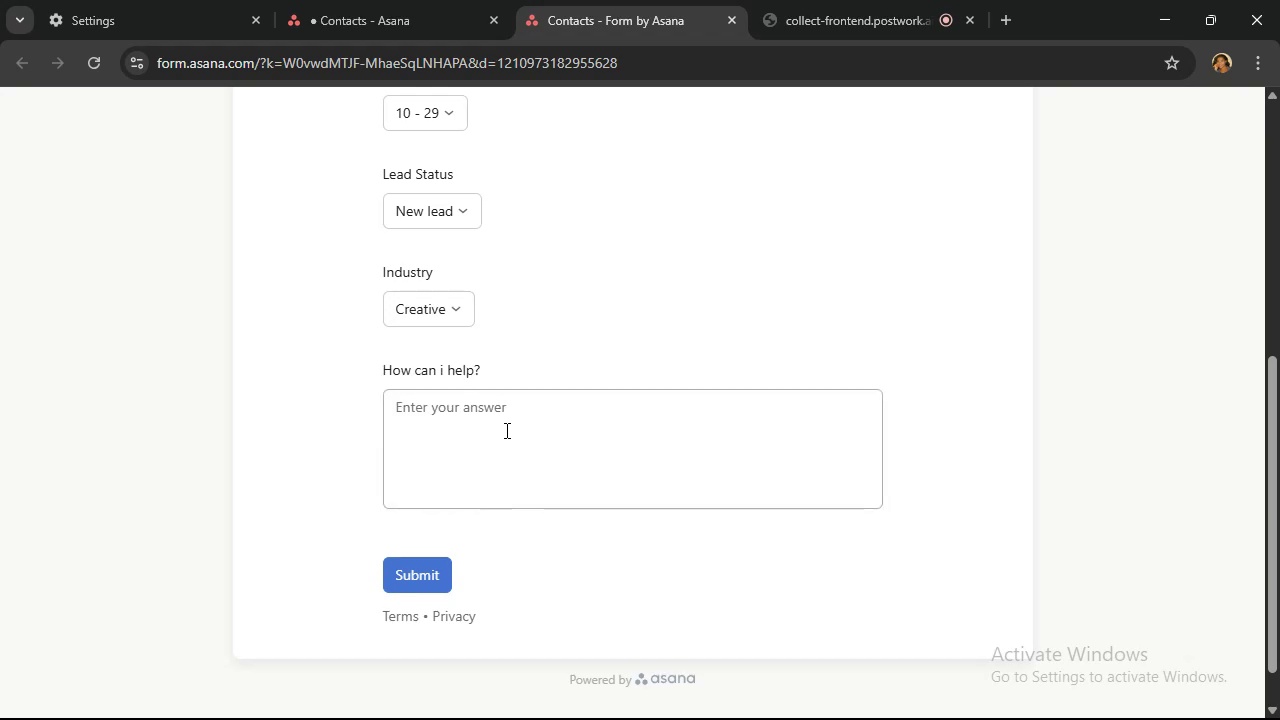 
left_click([507, 427])
 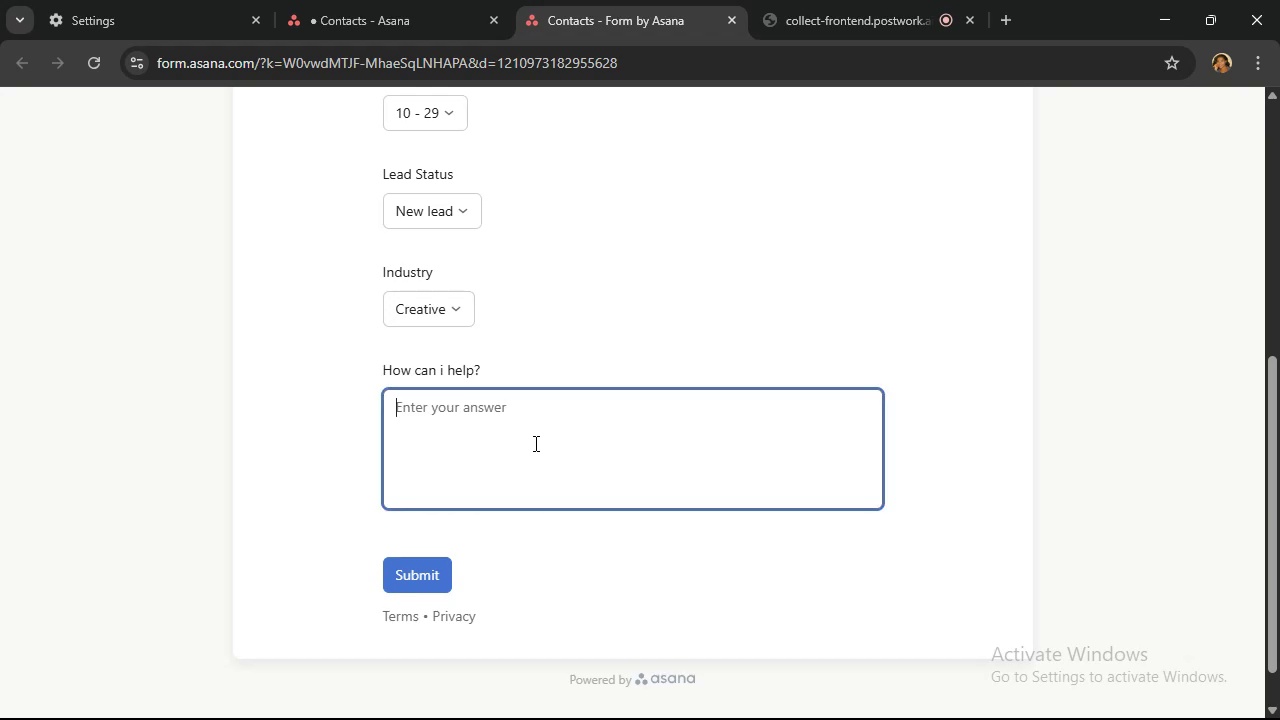 
hold_key(key=ShiftRight, duration=0.44)
 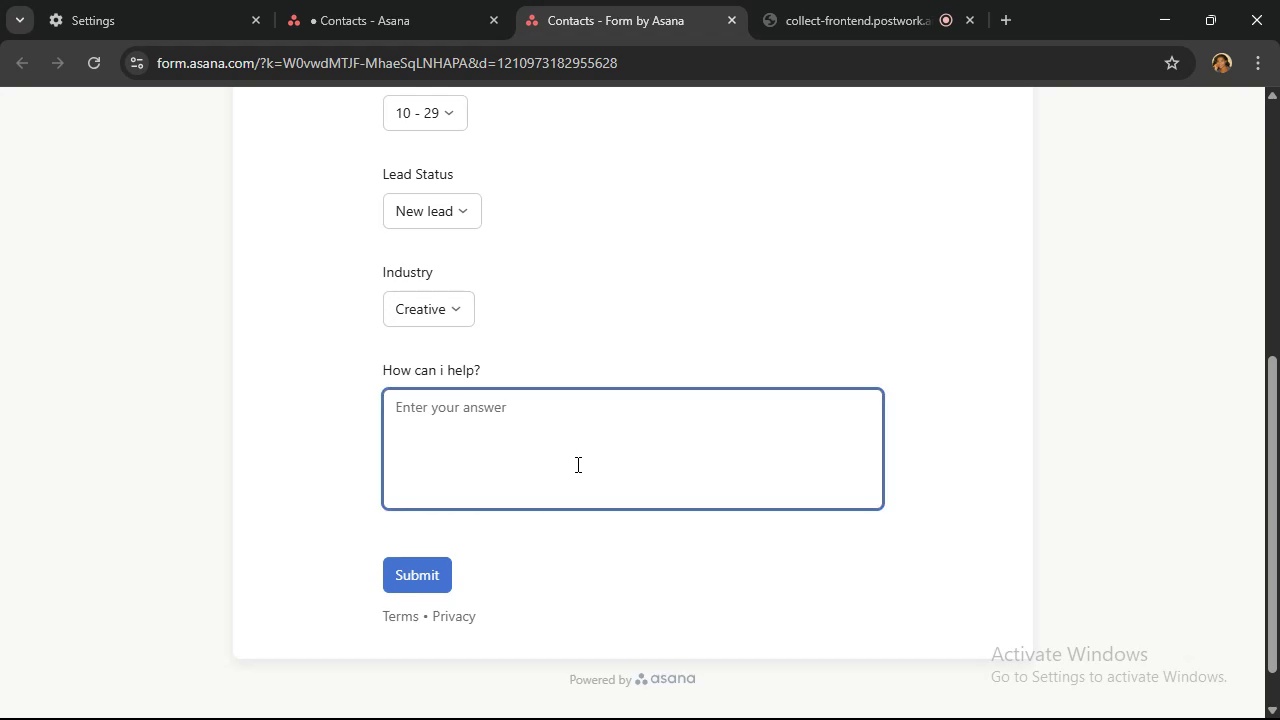 
type(Lorem ipu)
key(Backspace)
type(sum dolor)
 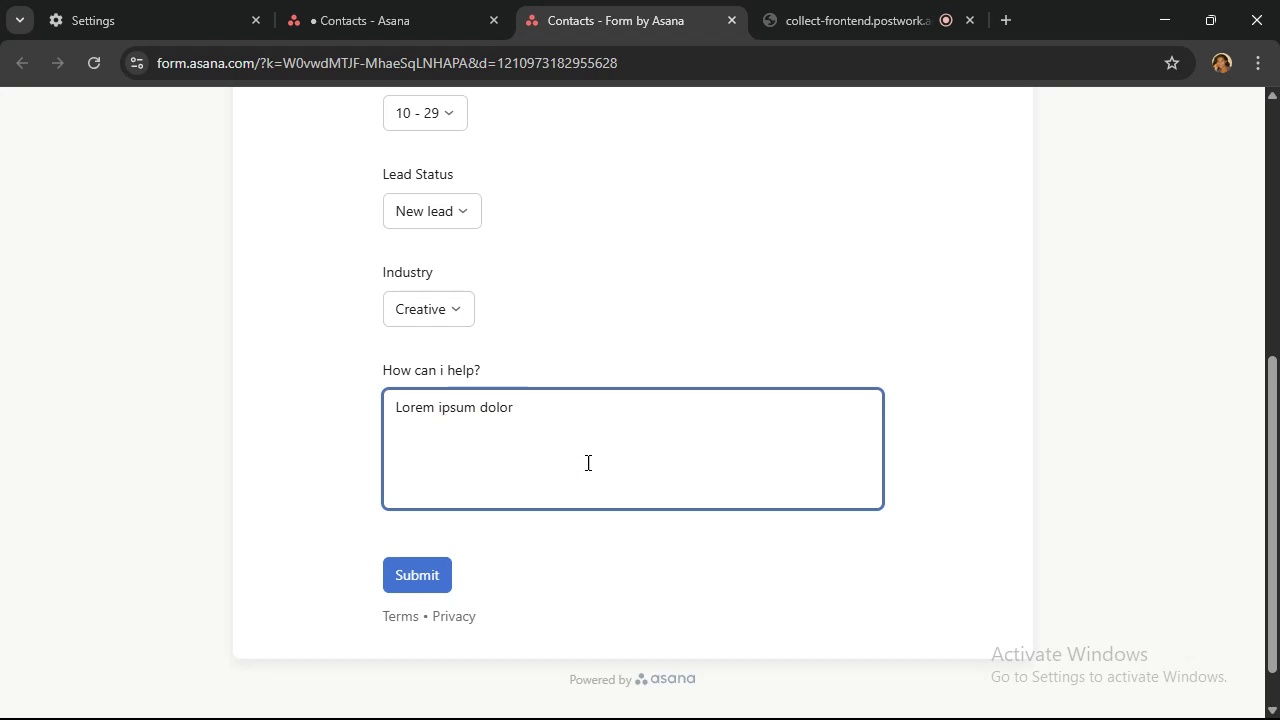 
scroll: coordinate [585, 457], scroll_direction: down, amount: 1.0
 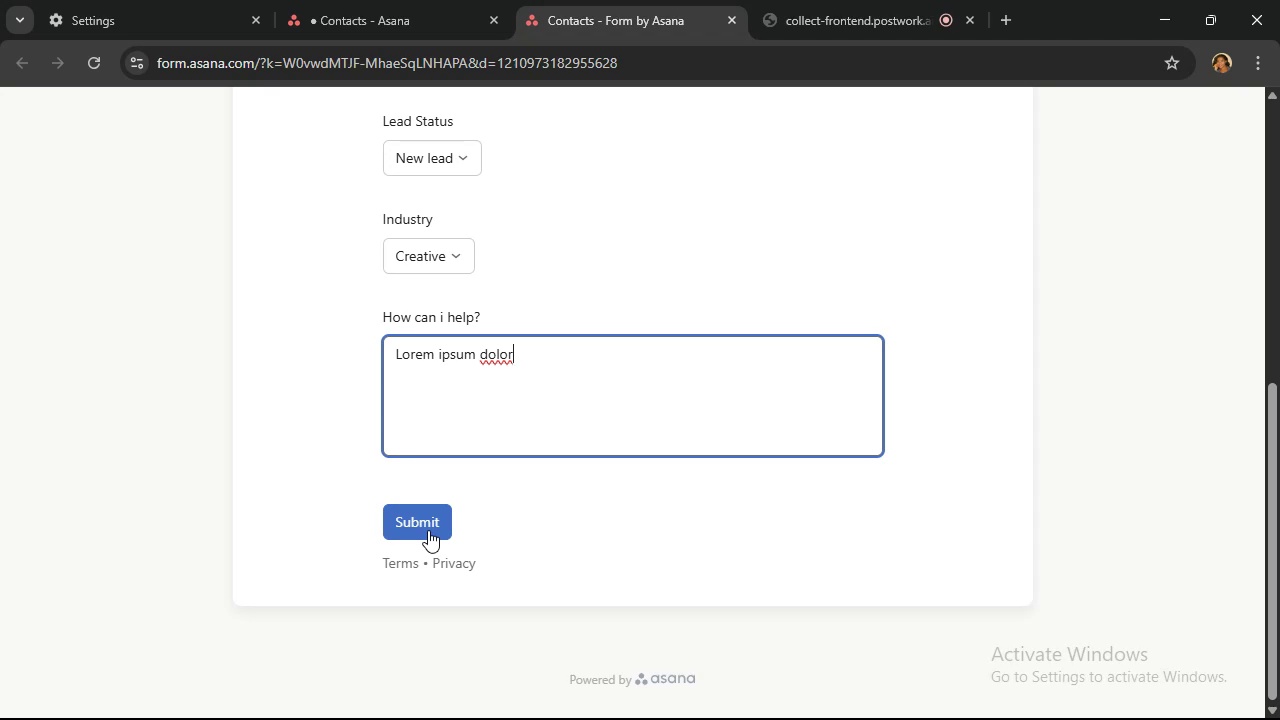 
left_click([428, 530])
 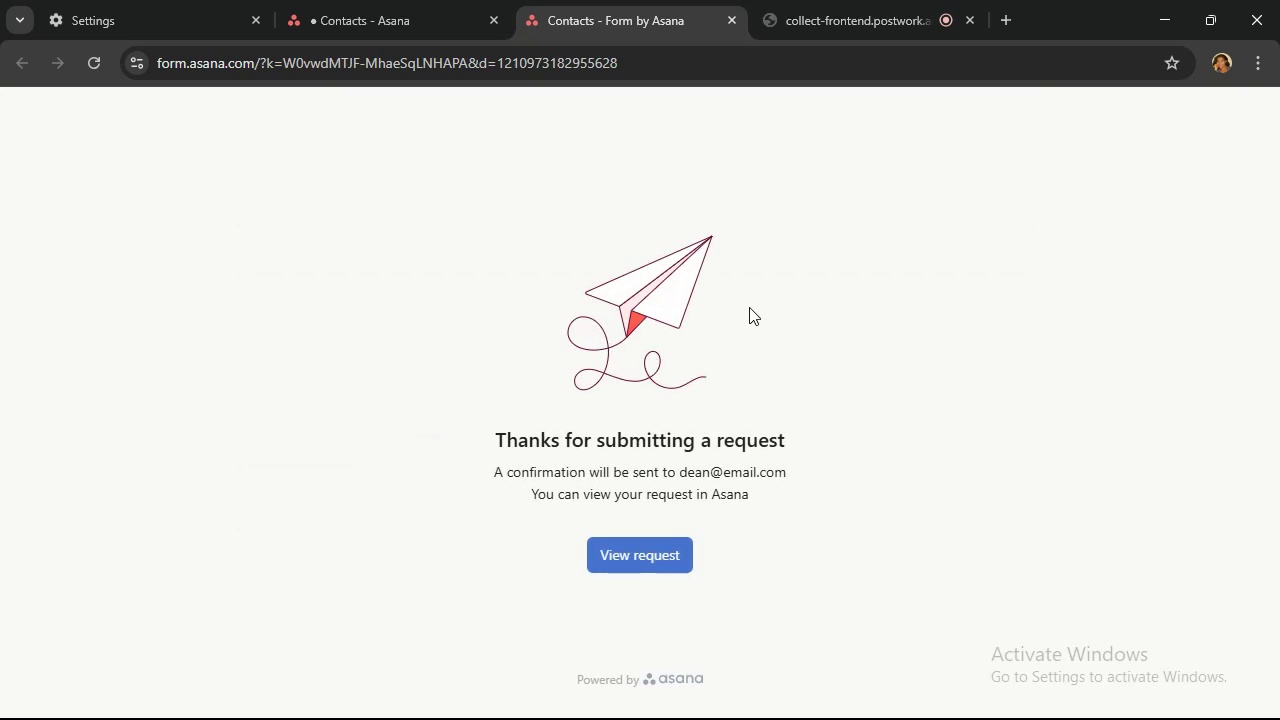 
wait(8.24)
 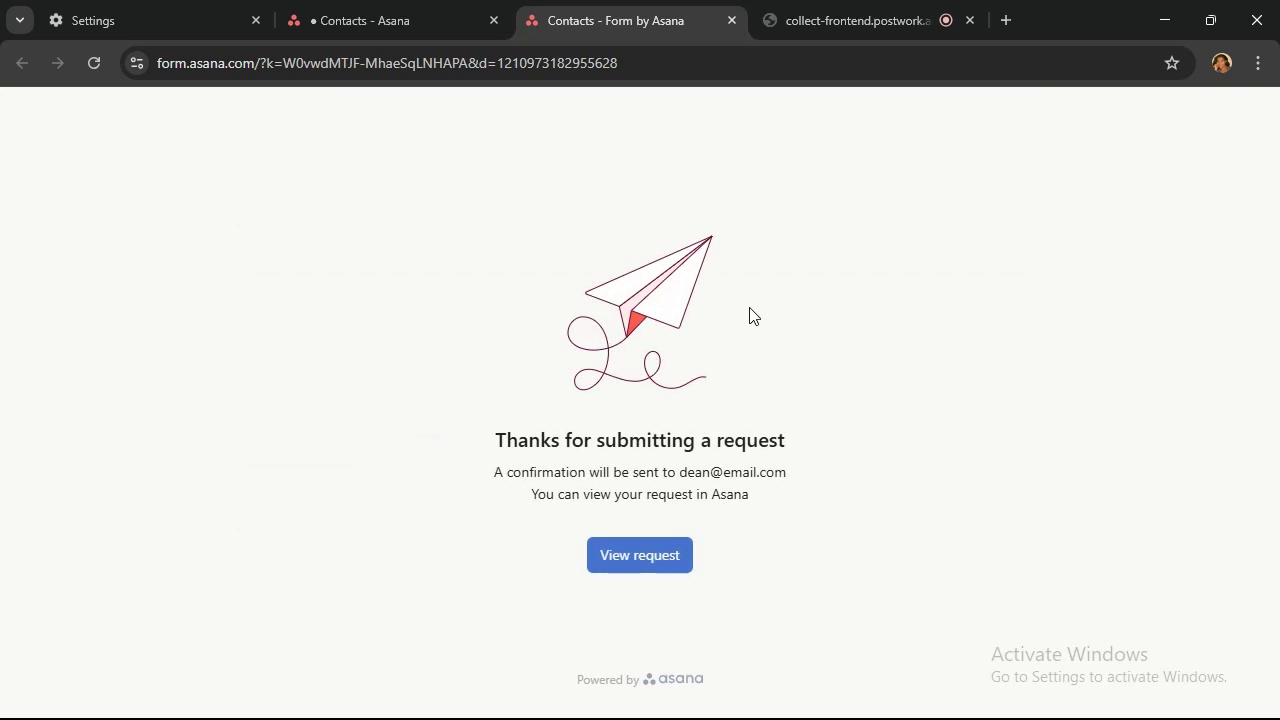 
left_click([428, 20])
 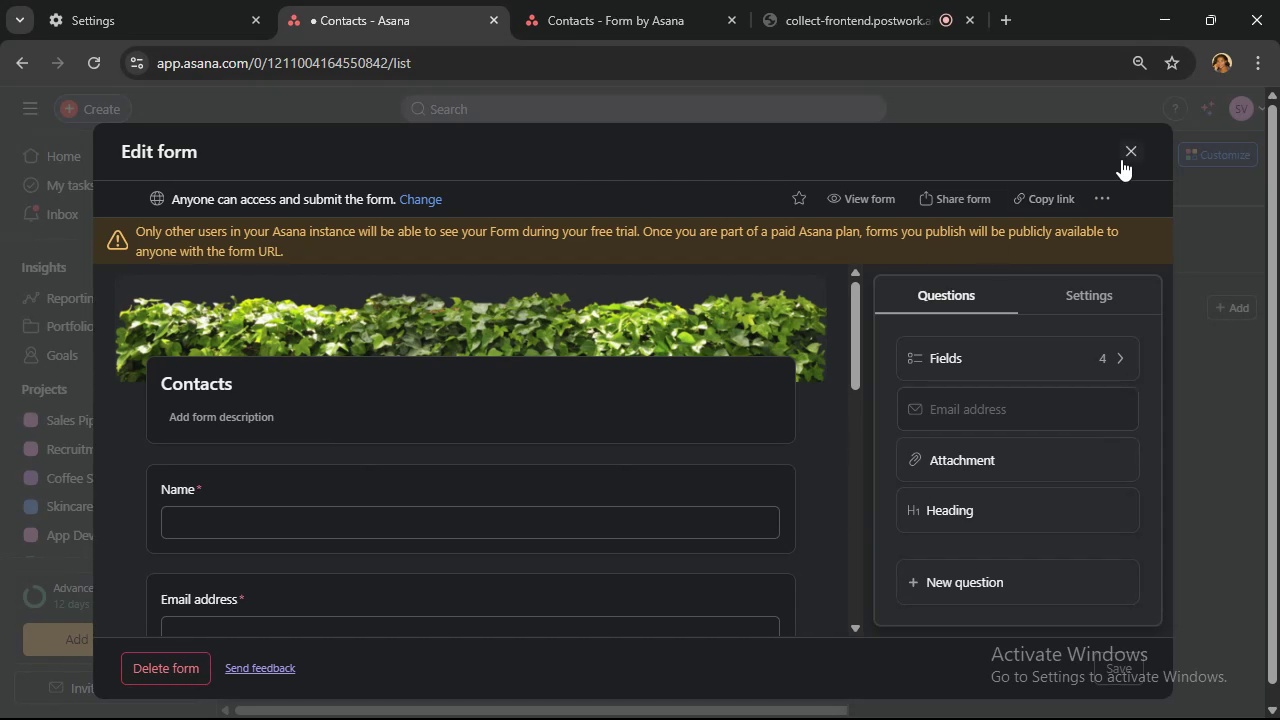 
left_click([1125, 158])
 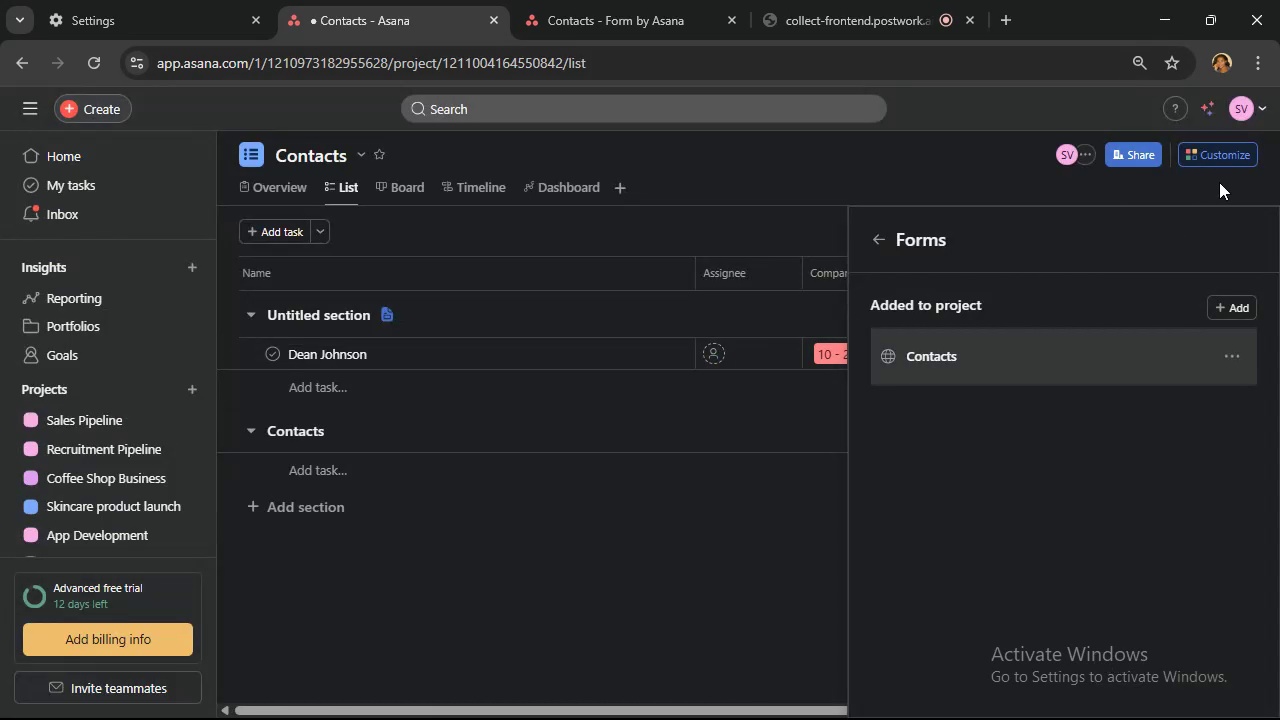 
wait(5.18)
 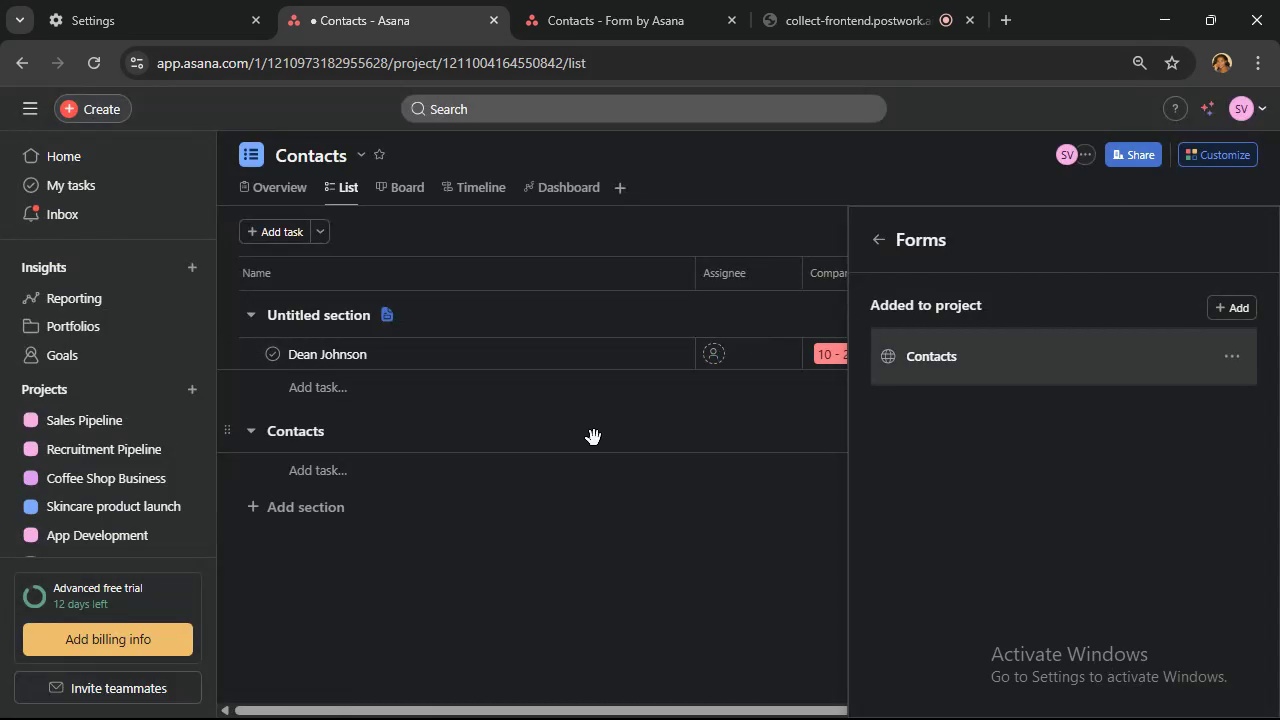 
left_click([873, 240])
 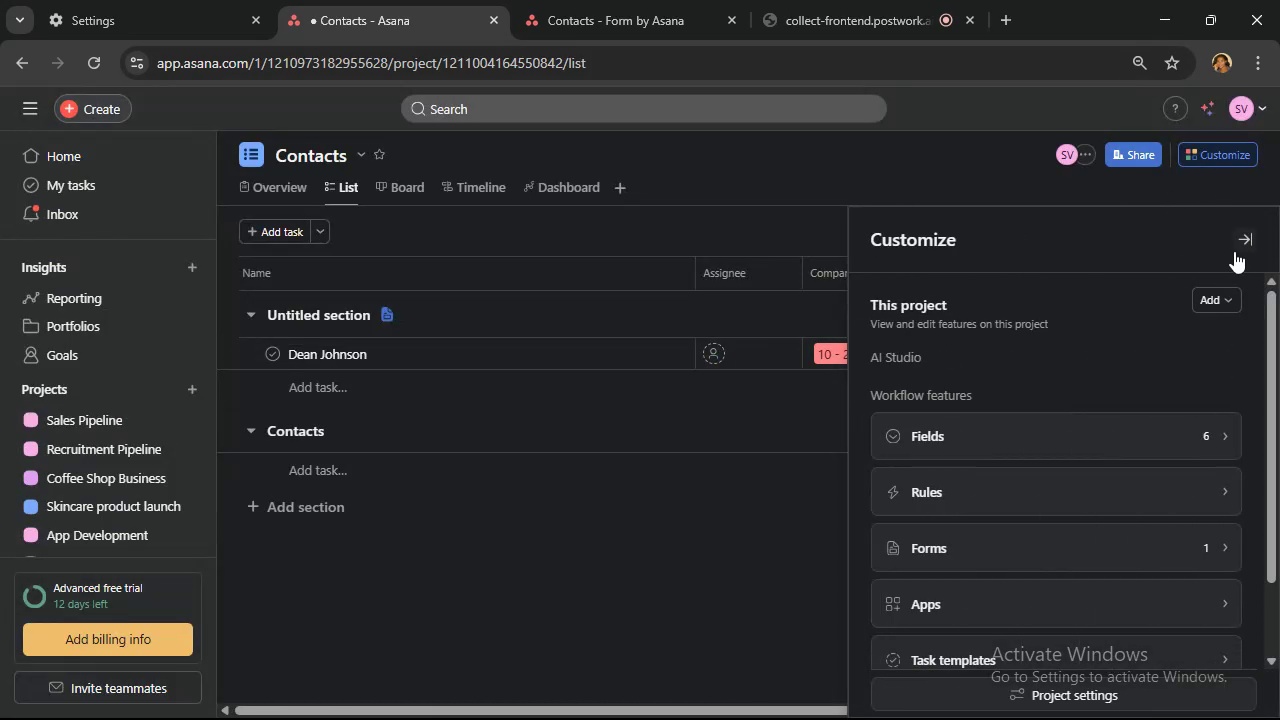 
left_click([1235, 250])
 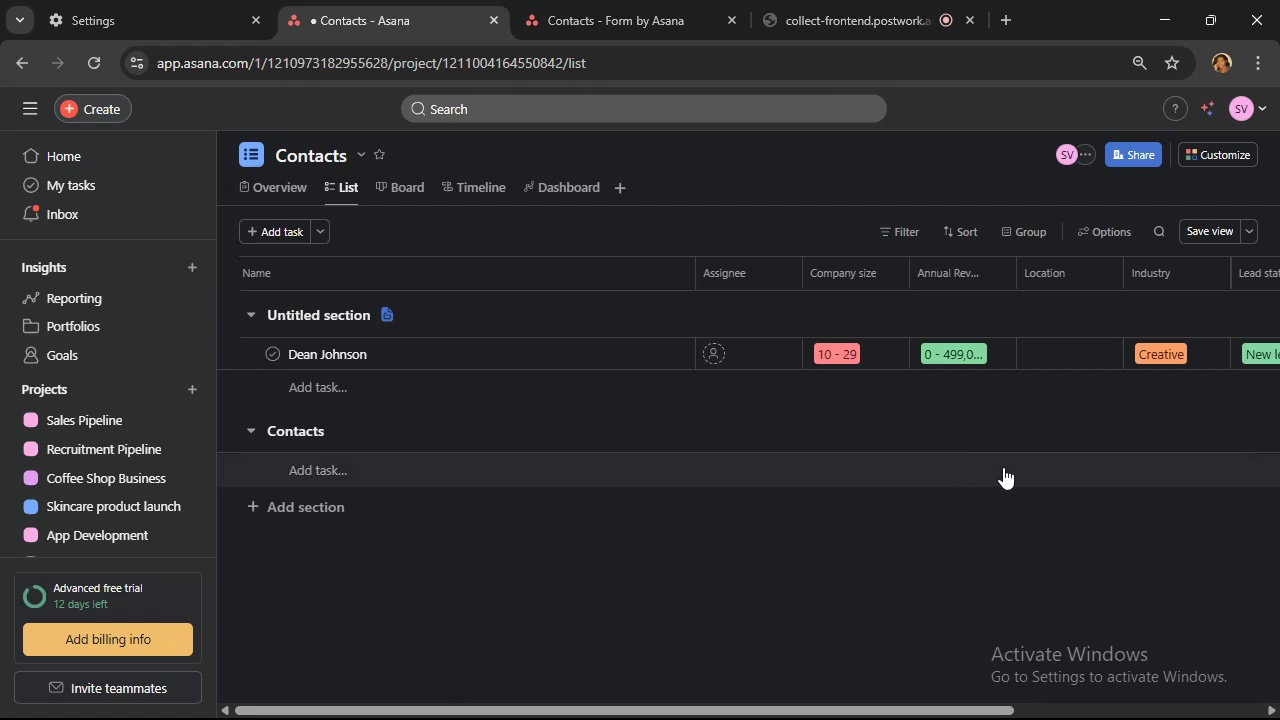 
wait(5.11)
 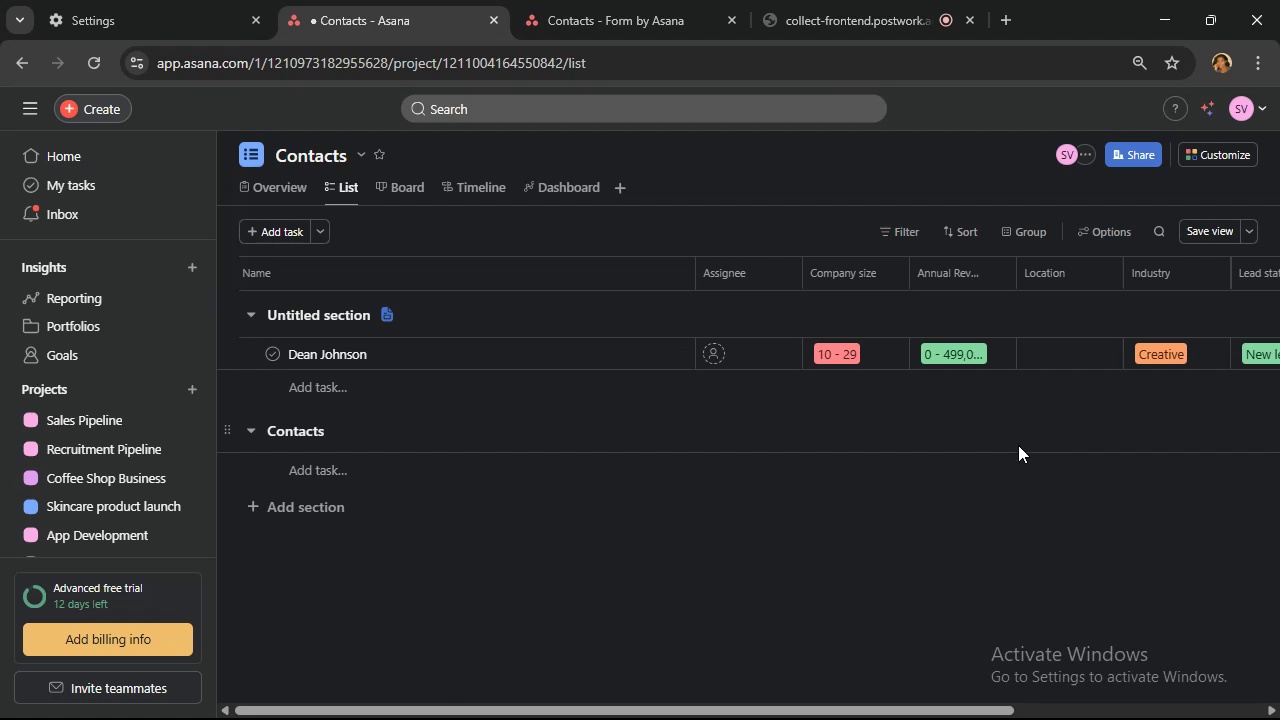 
left_click_drag(start_coordinate=[697, 277], to_coordinate=[522, 260])
 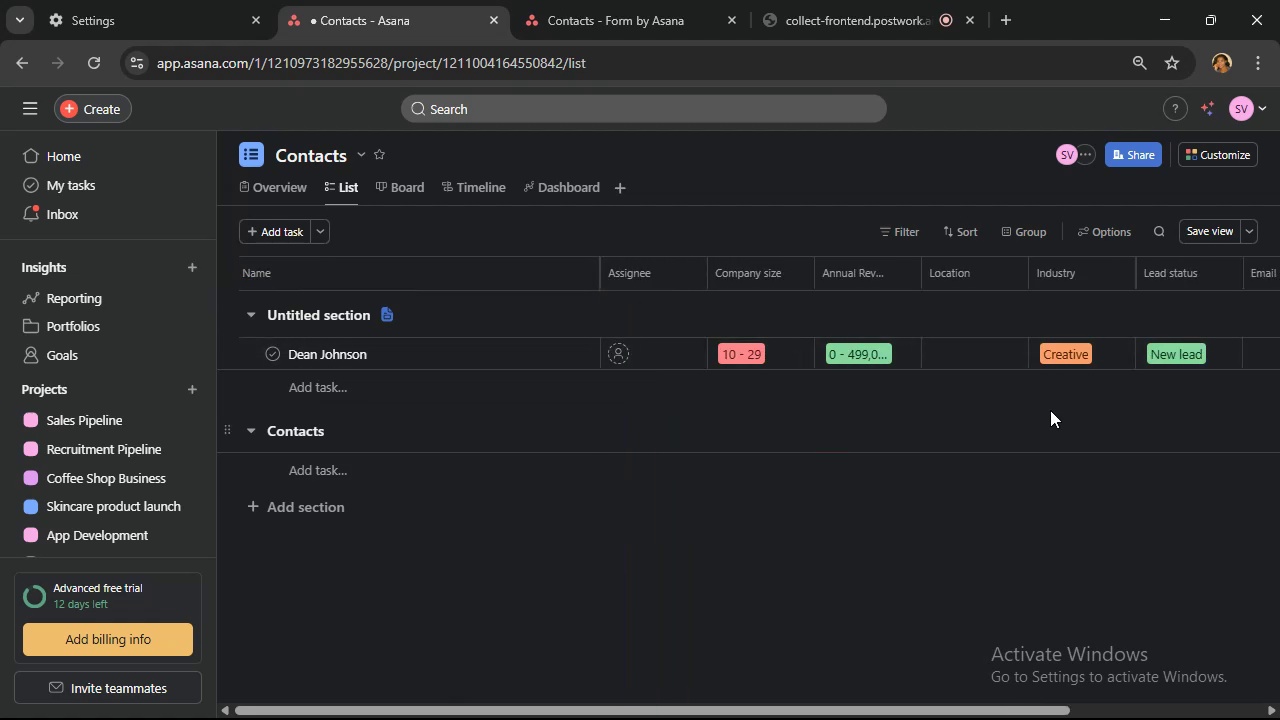 
mouse_move([974, 351])
 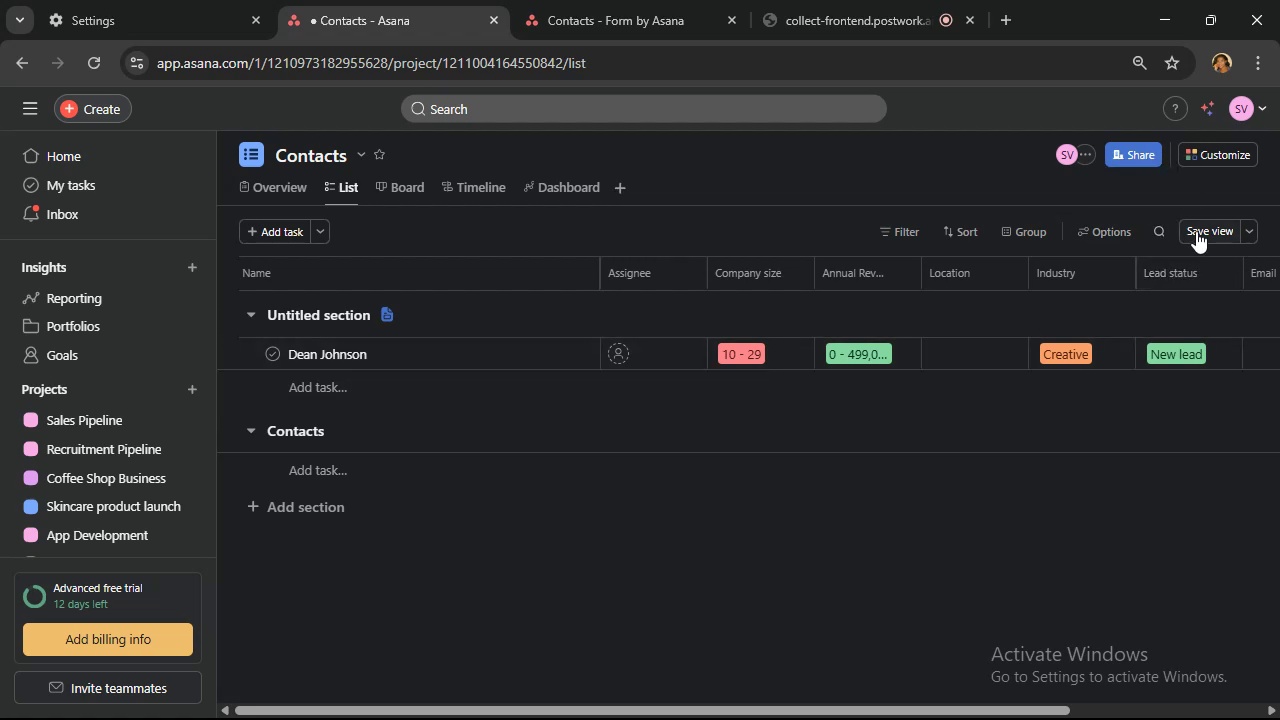 
wait(5.63)
 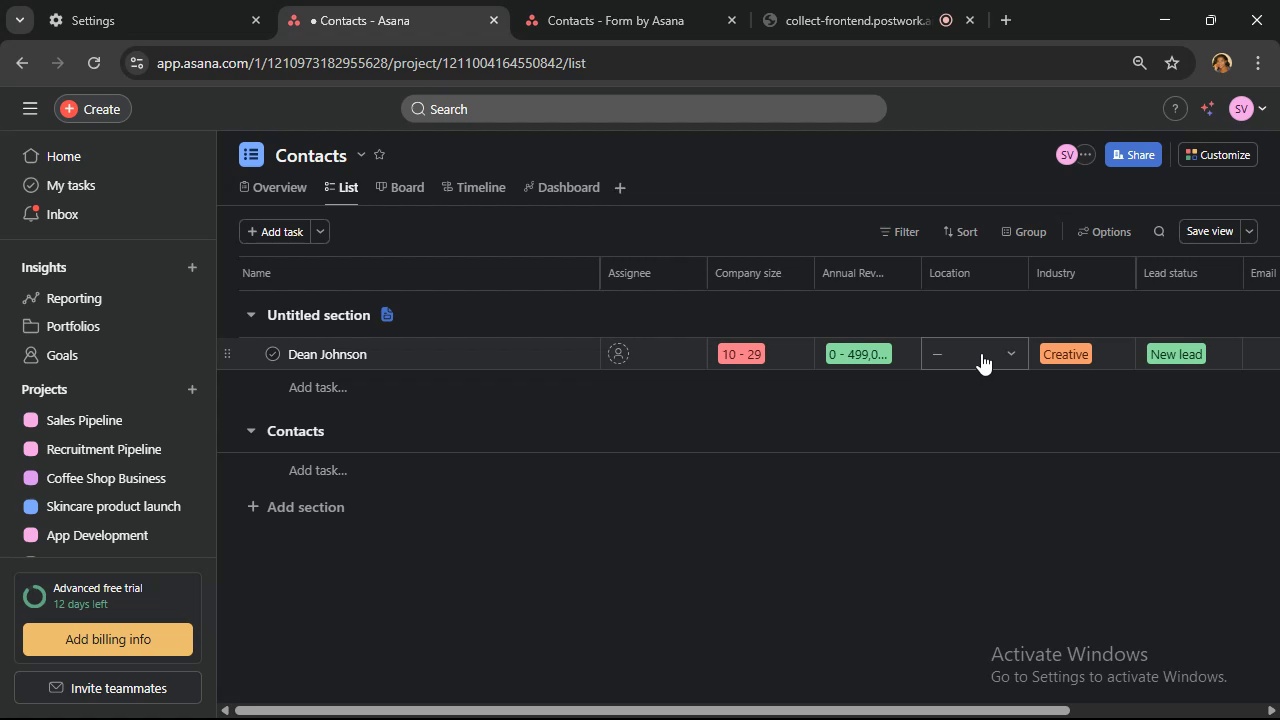 
left_click([1213, 163])
 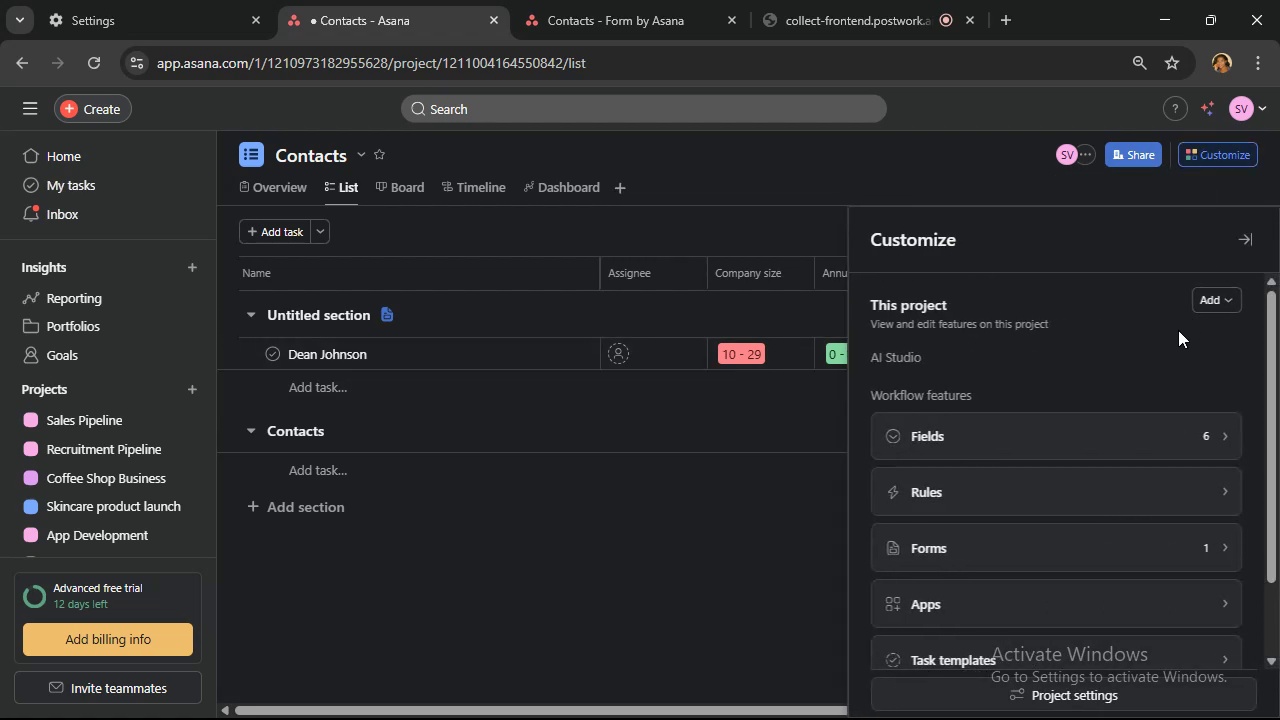 
scroll: coordinate [1095, 518], scroll_direction: down, amount: 2.0
 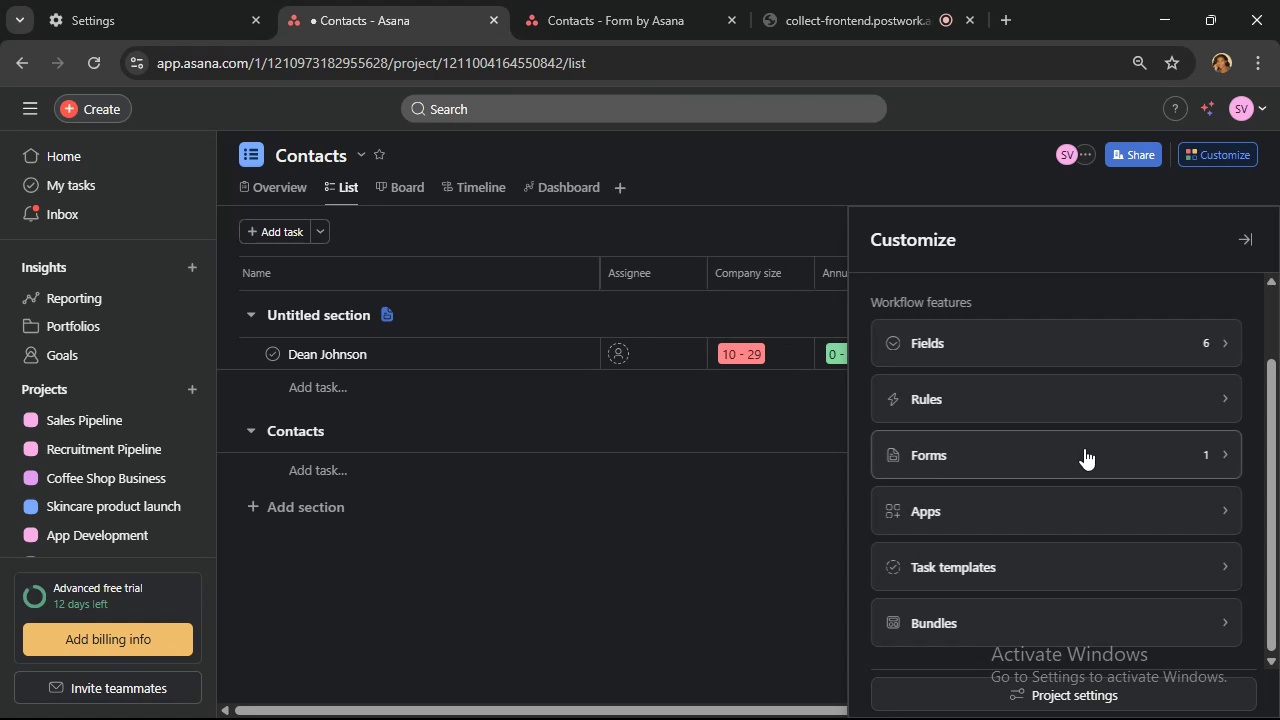 
left_click([1084, 448])
 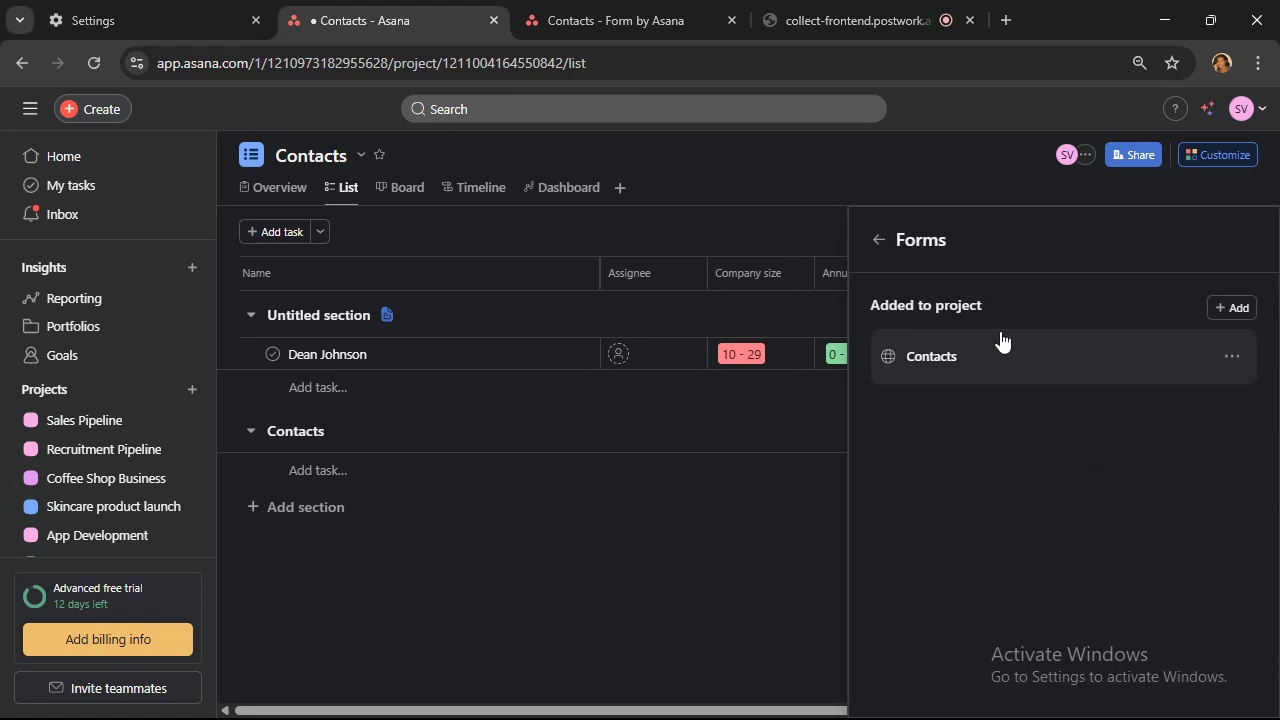 
left_click([1021, 350])
 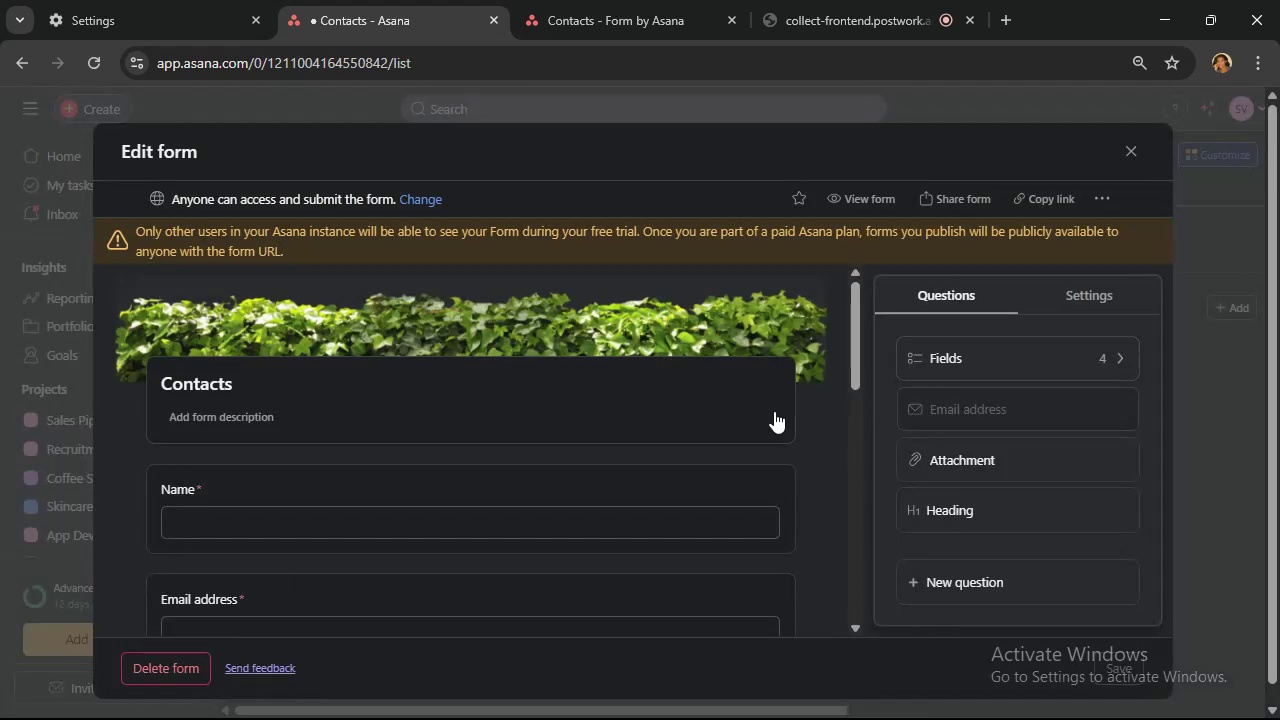 
scroll: coordinate [777, 416], scroll_direction: down, amount: 5.0
 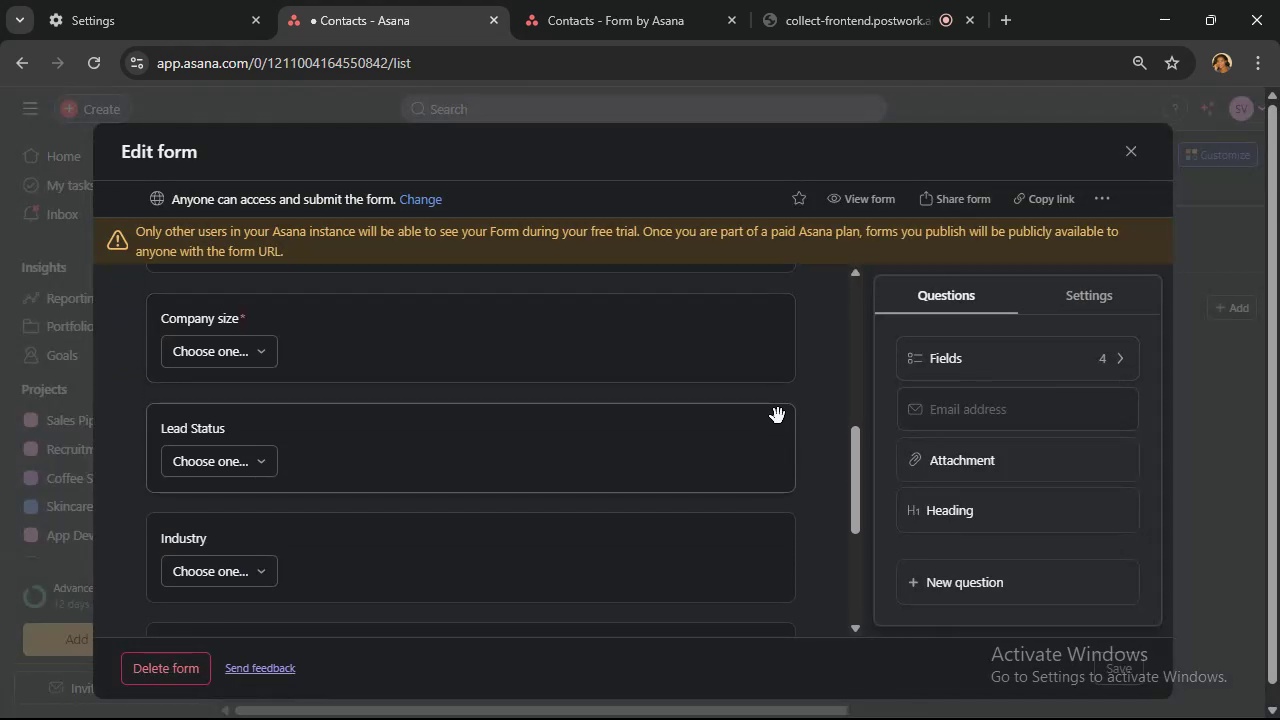 
scroll: coordinate [778, 416], scroll_direction: up, amount: 1.0
 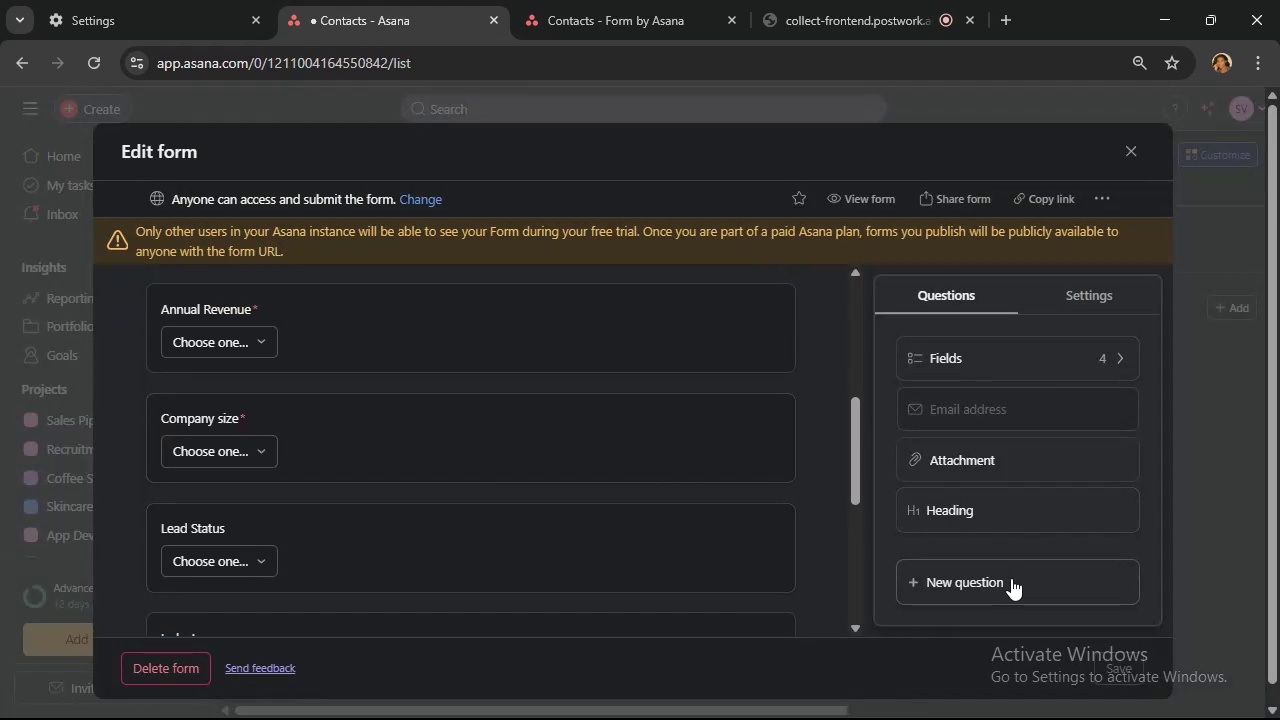 
left_click_drag(start_coordinate=[1011, 578], to_coordinate=[667, 490])
 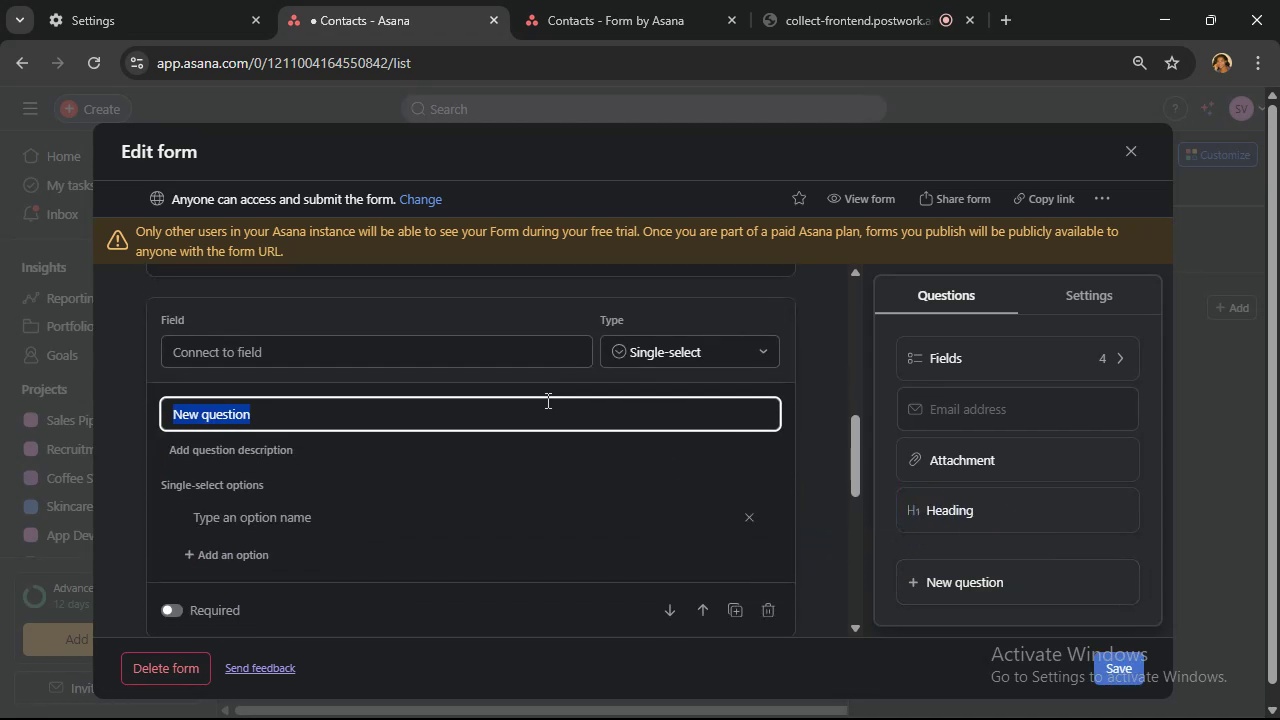 
type(Location)
 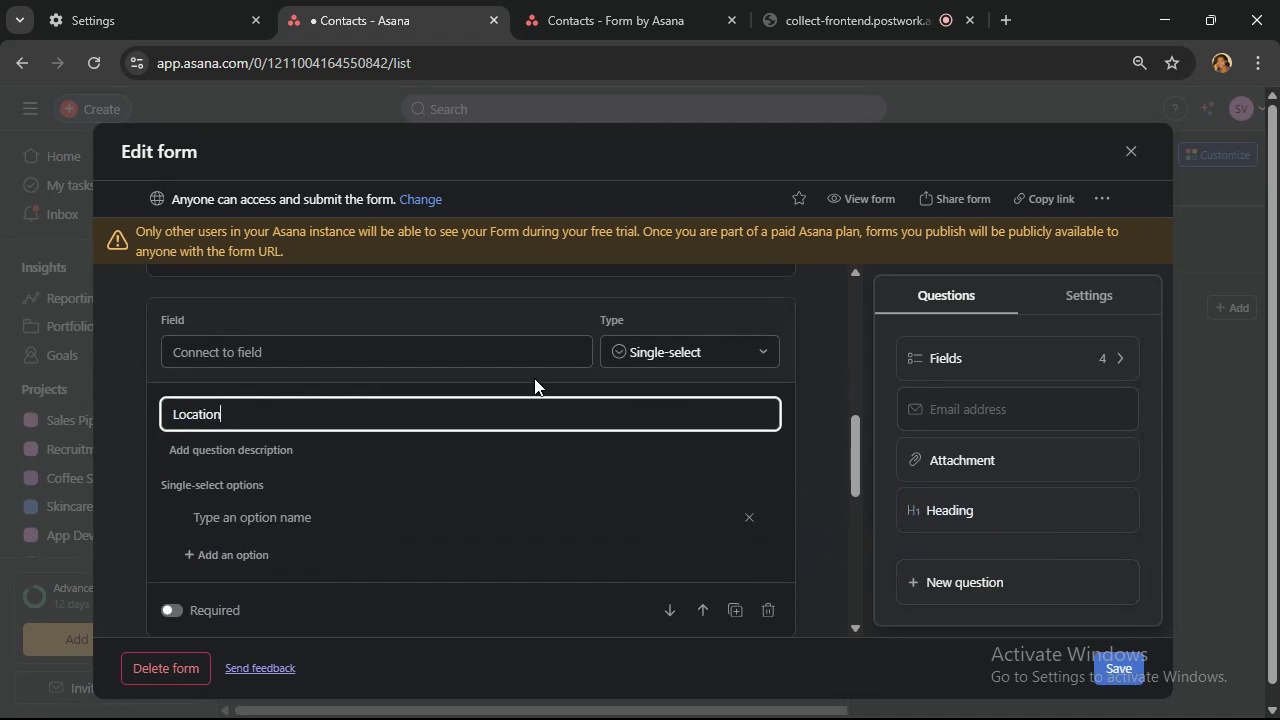 
left_click([527, 365])
 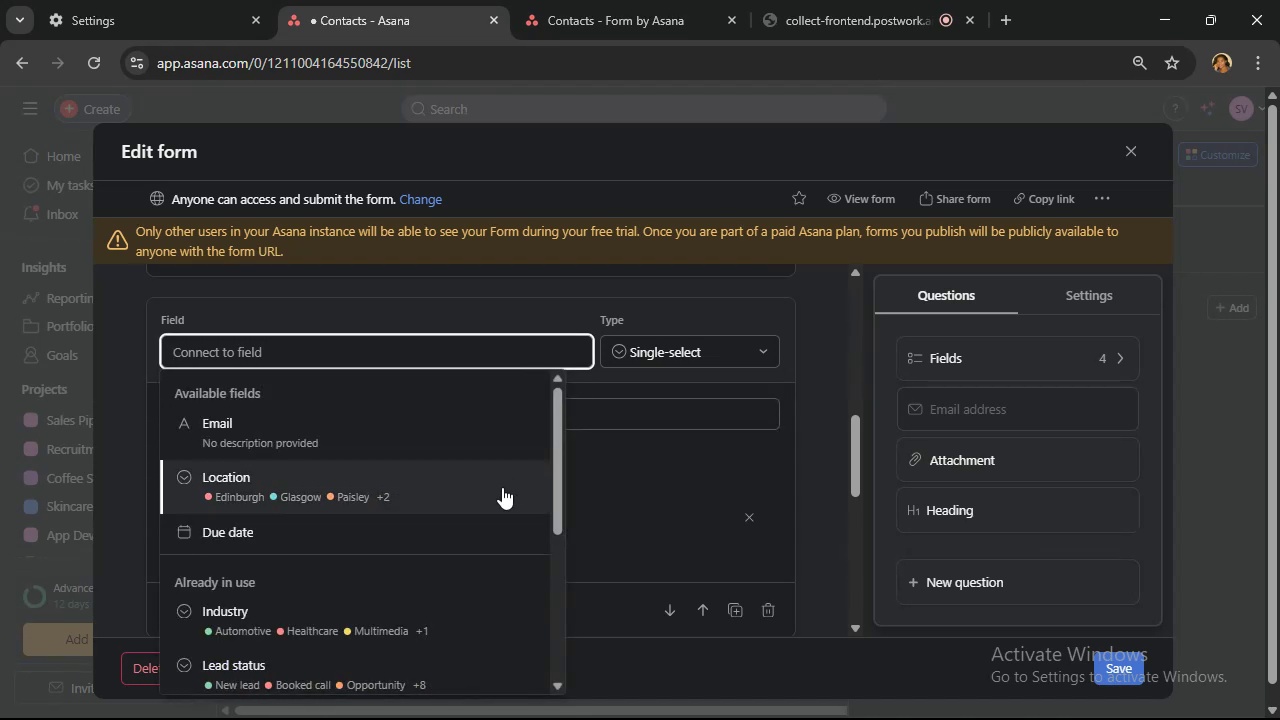 
left_click([494, 487])
 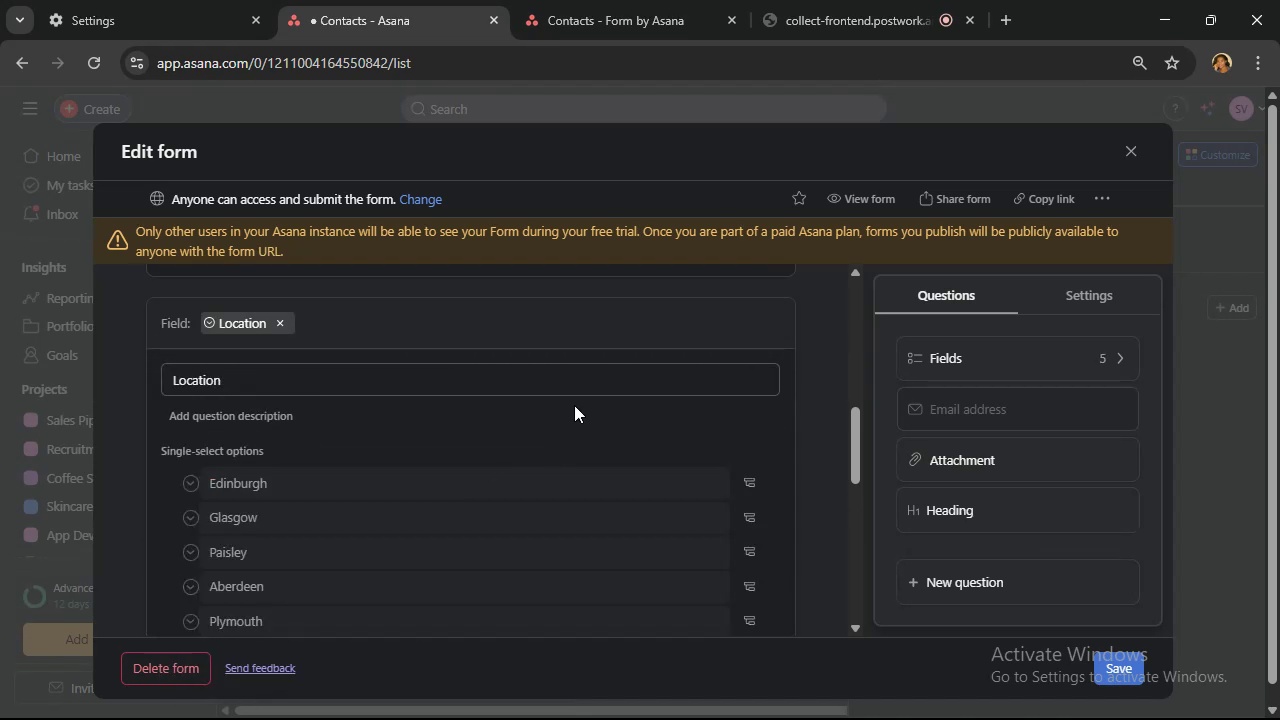 
scroll: coordinate [574, 405], scroll_direction: down, amount: 1.0
 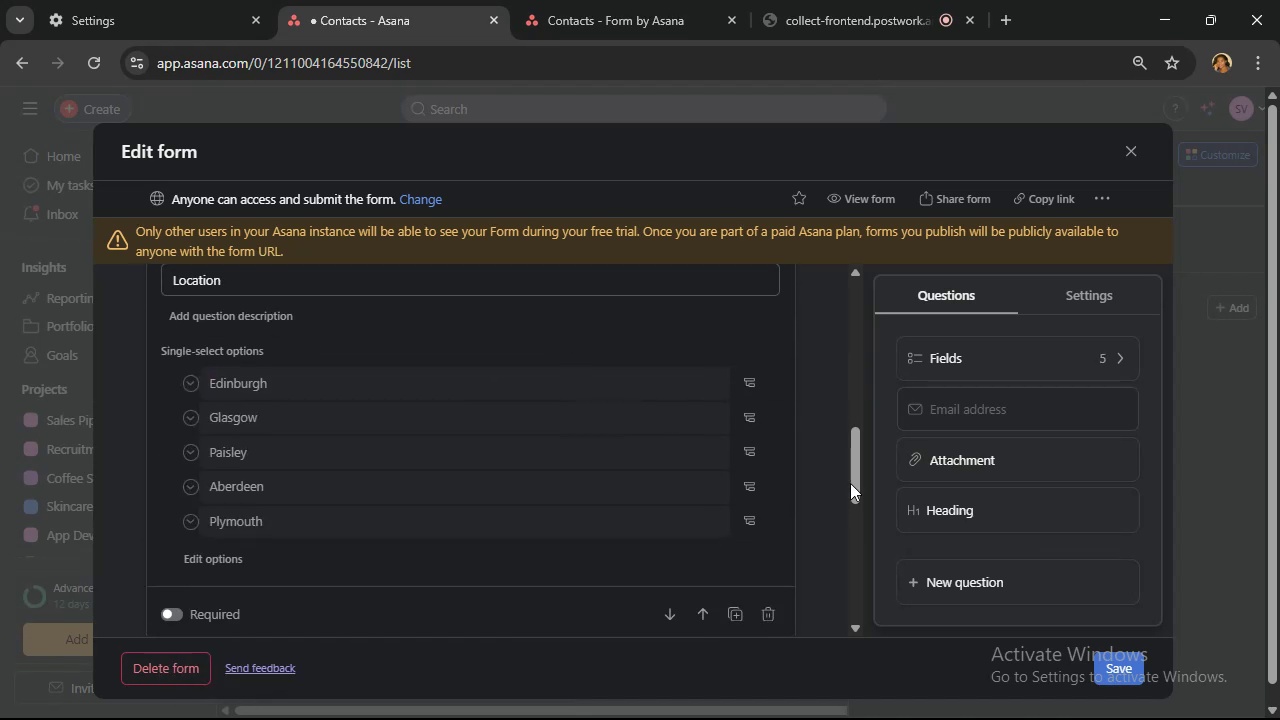 
wait(7.15)
 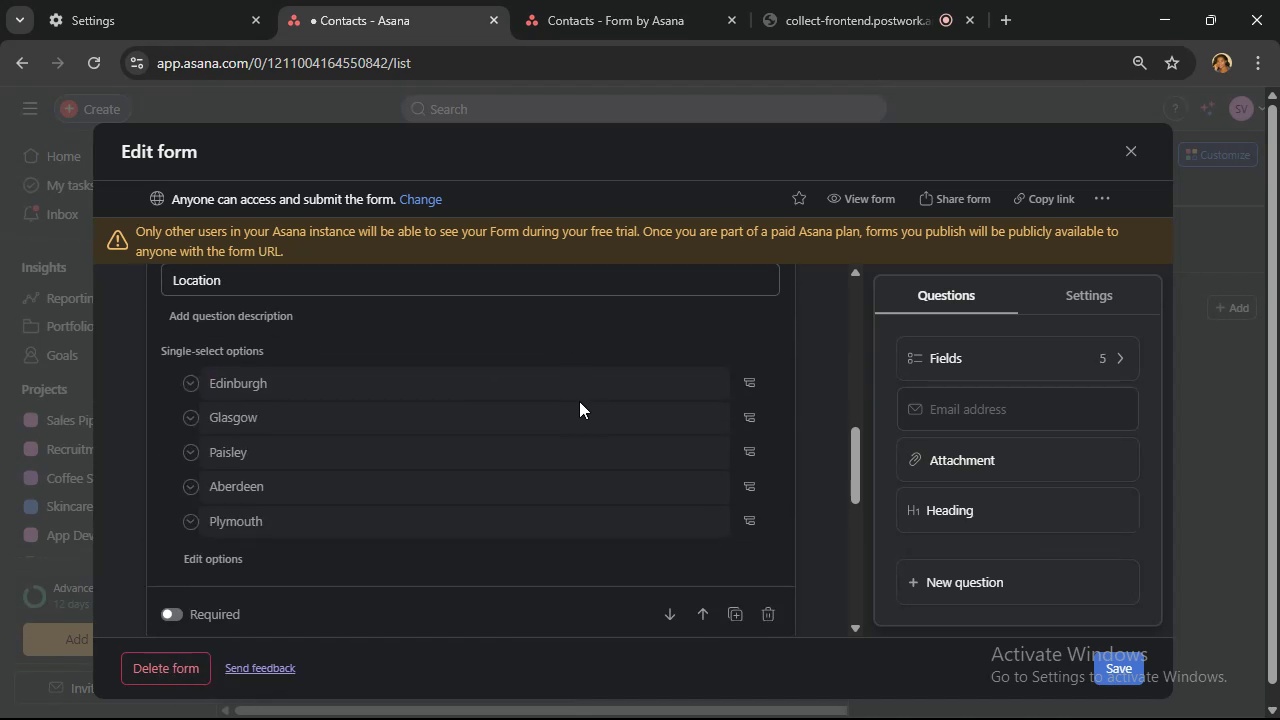 
left_click([1117, 671])
 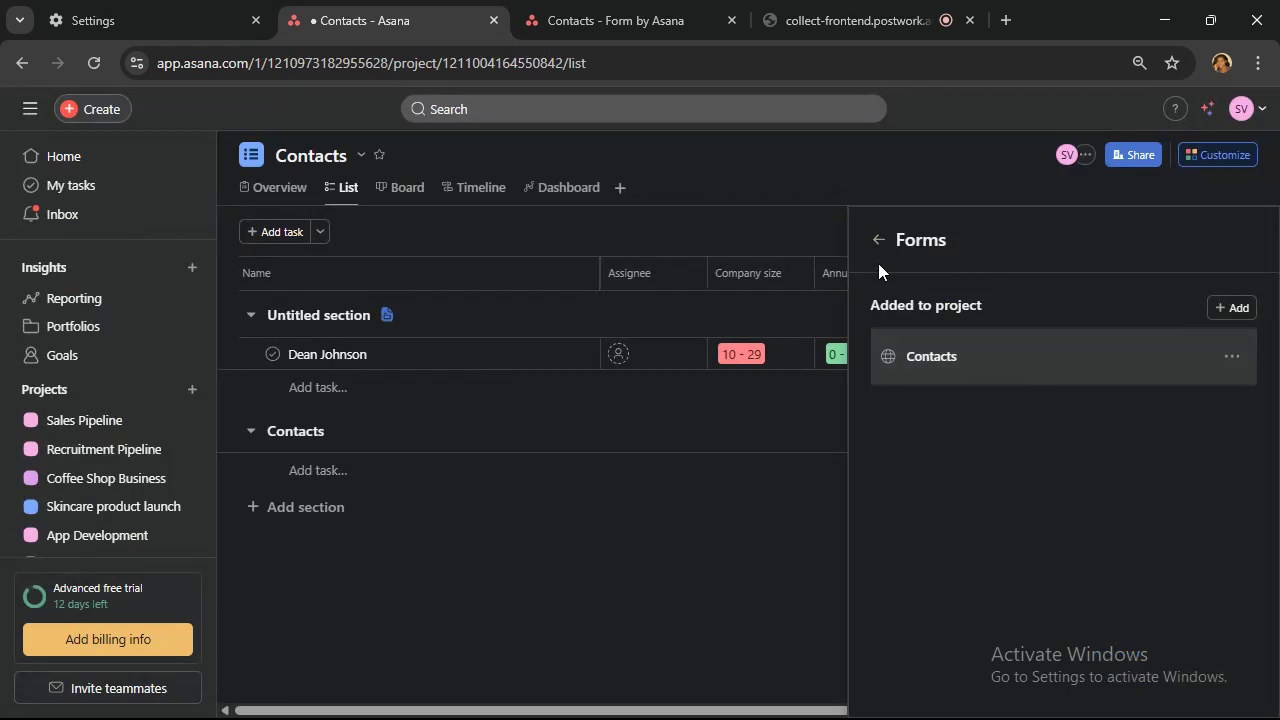 
left_click([876, 243])
 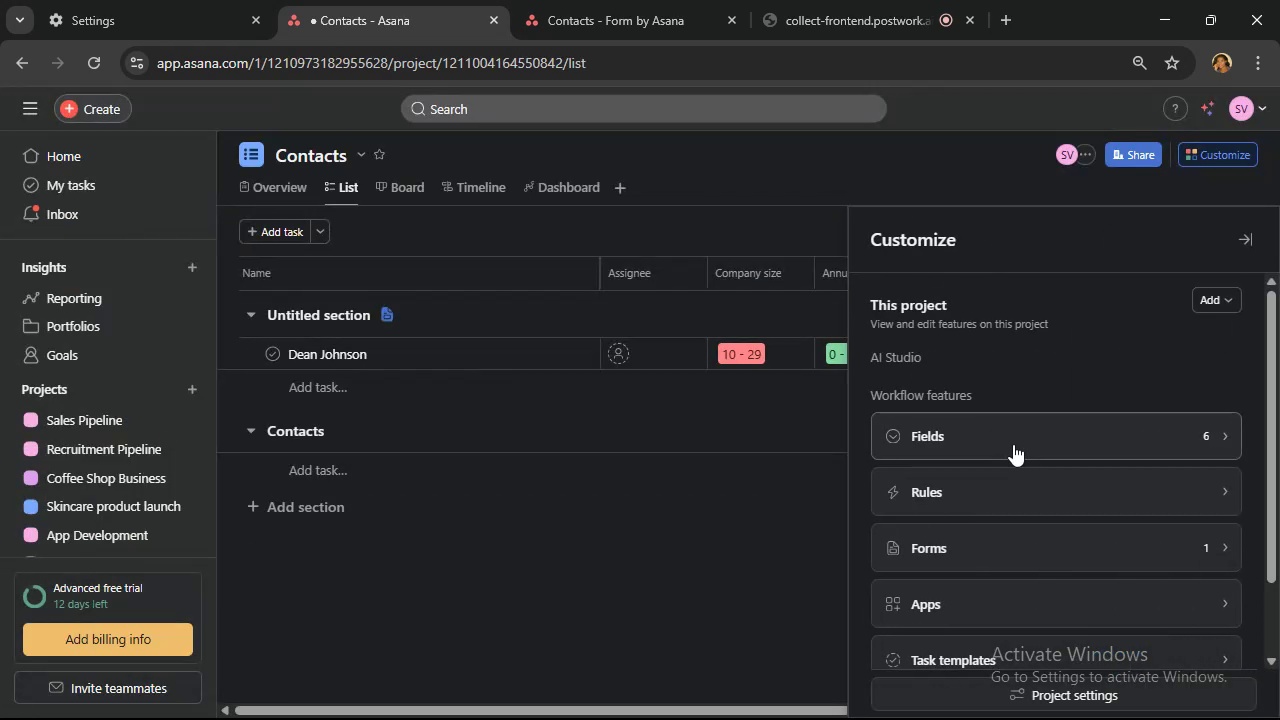 
left_click([1014, 445])
 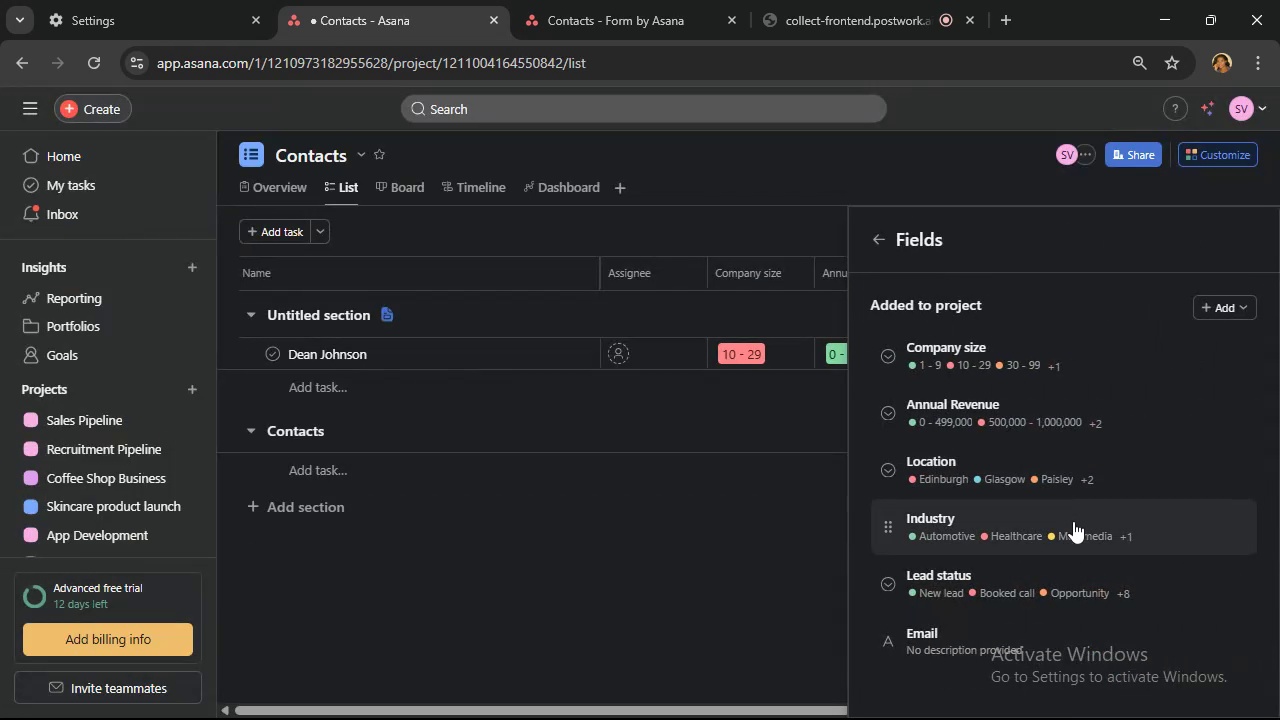 
left_click([1122, 577])
 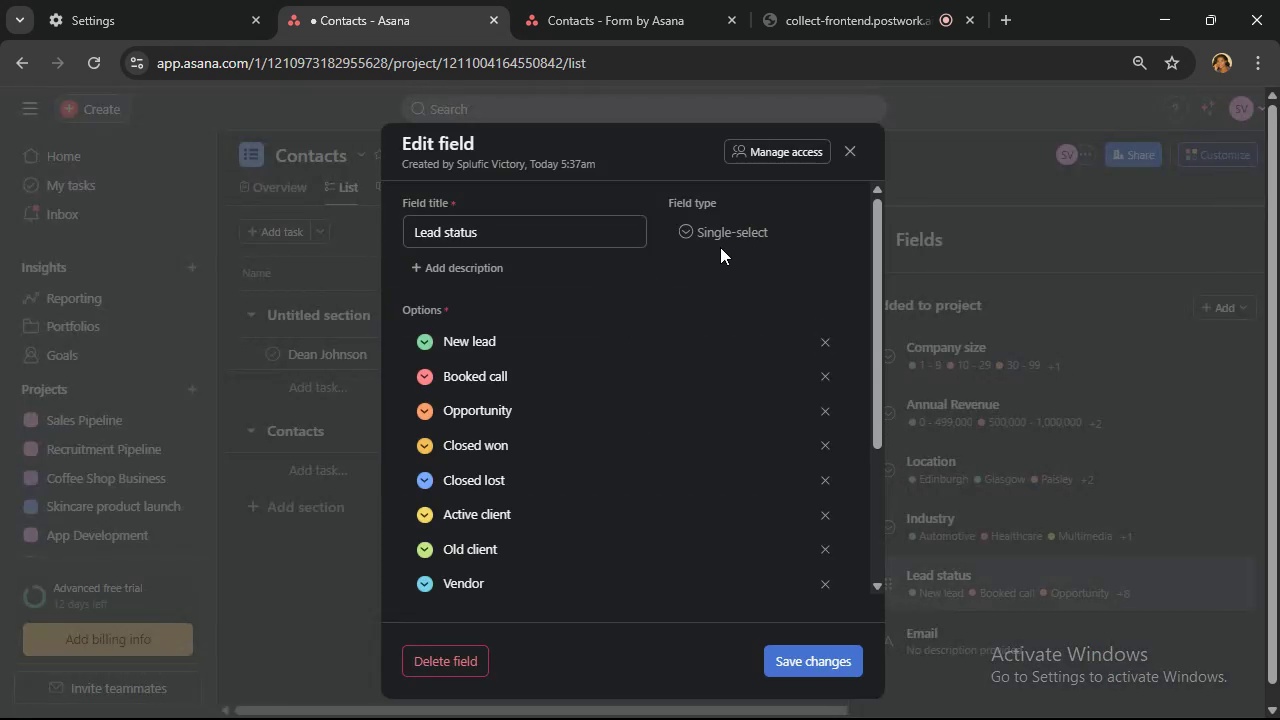 
left_click([686, 232])
 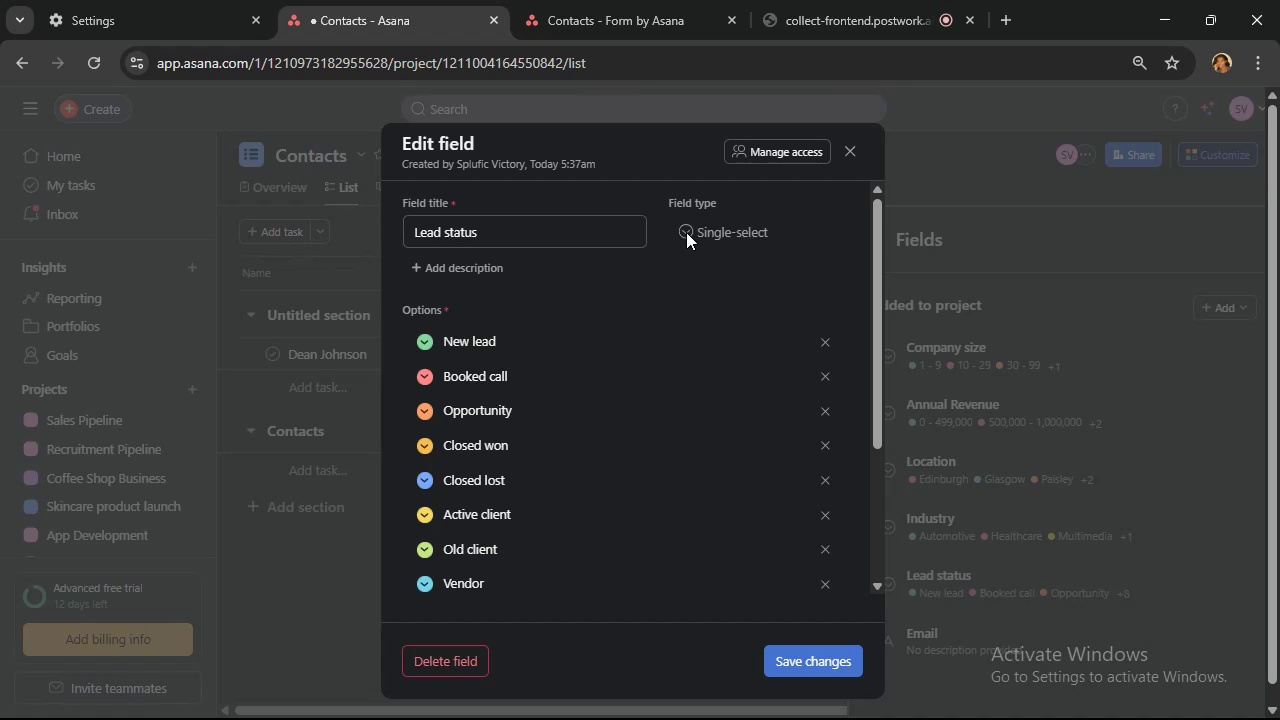 
double_click([686, 232])
 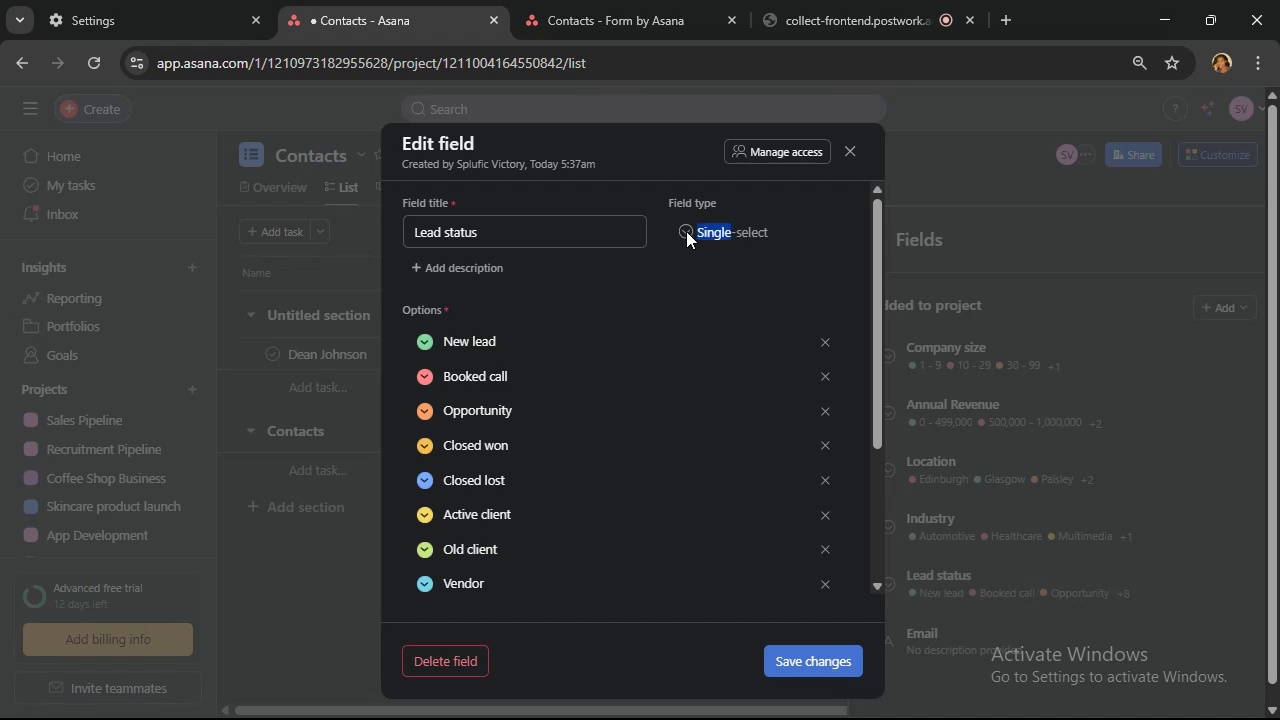 
triple_click([686, 231])
 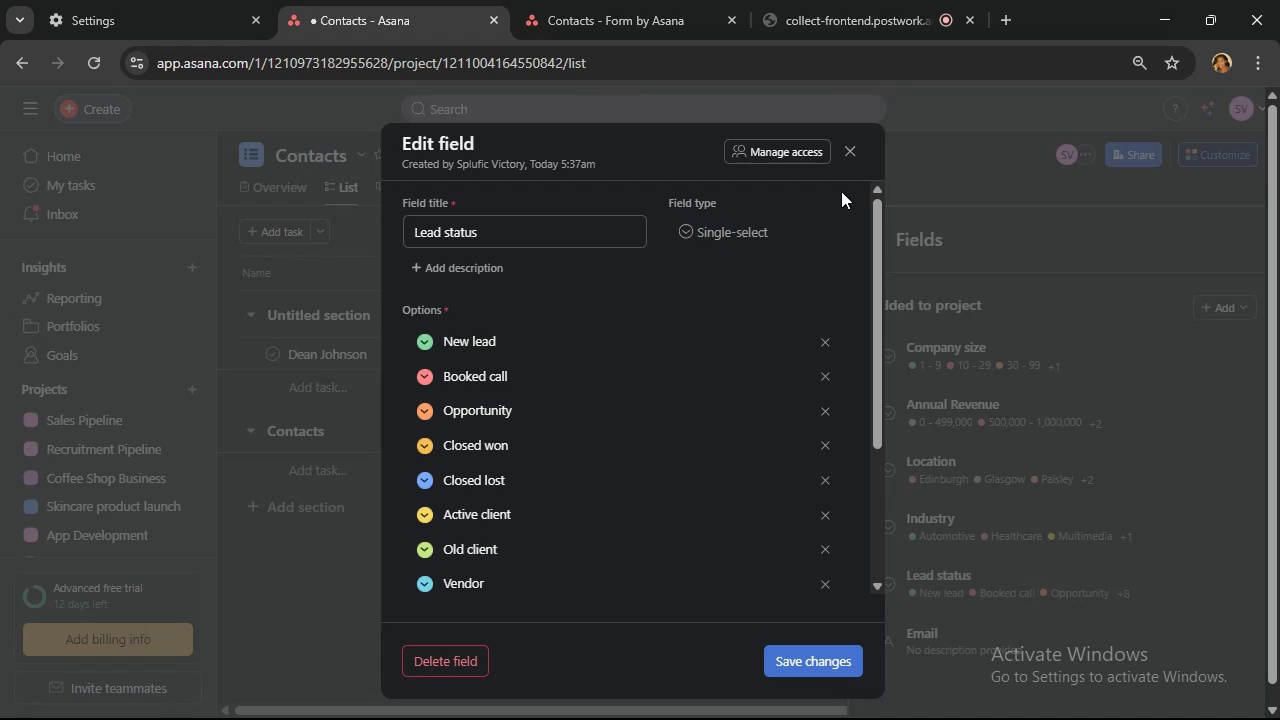 
left_click([850, 150])
 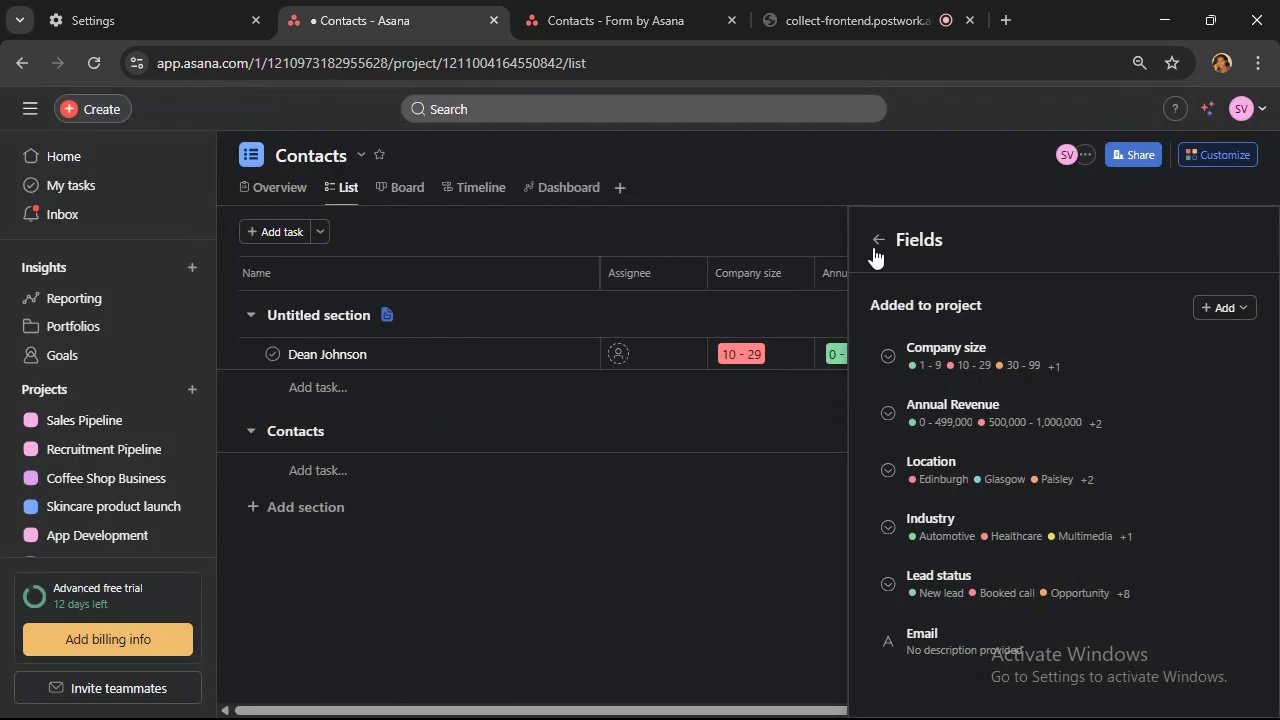 
left_click([875, 244])
 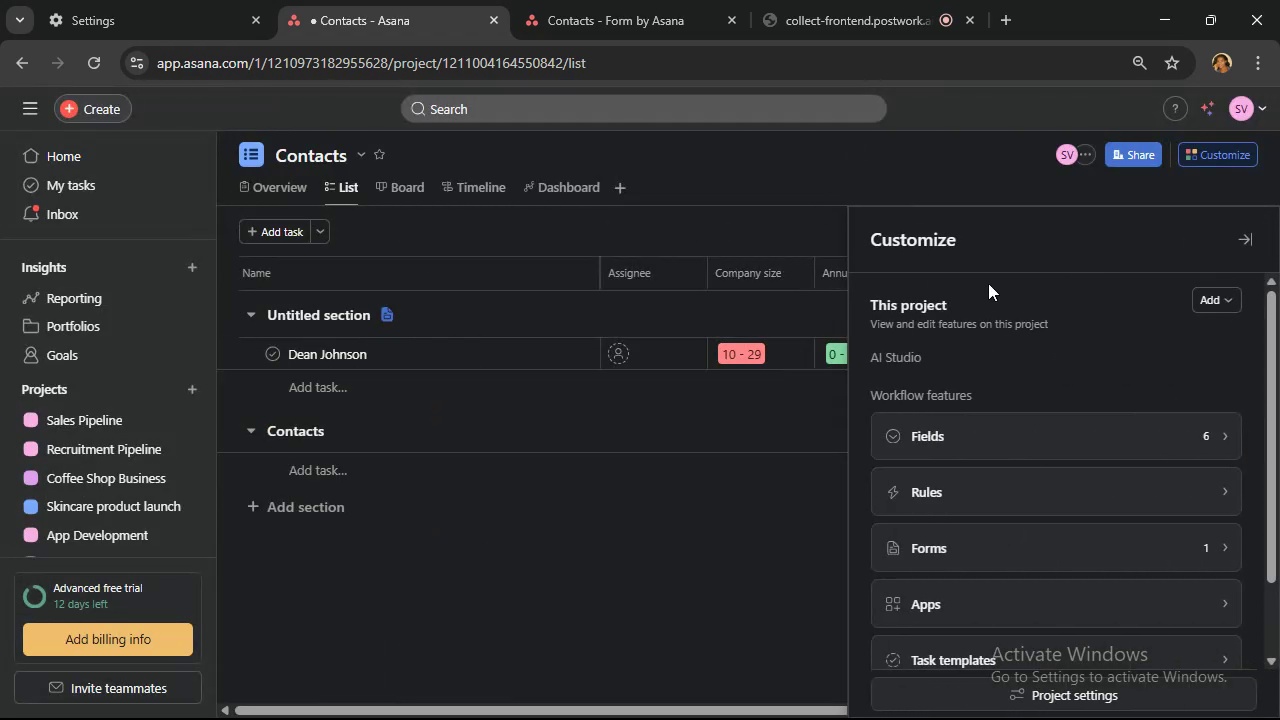 
mouse_move([1235, 267])
 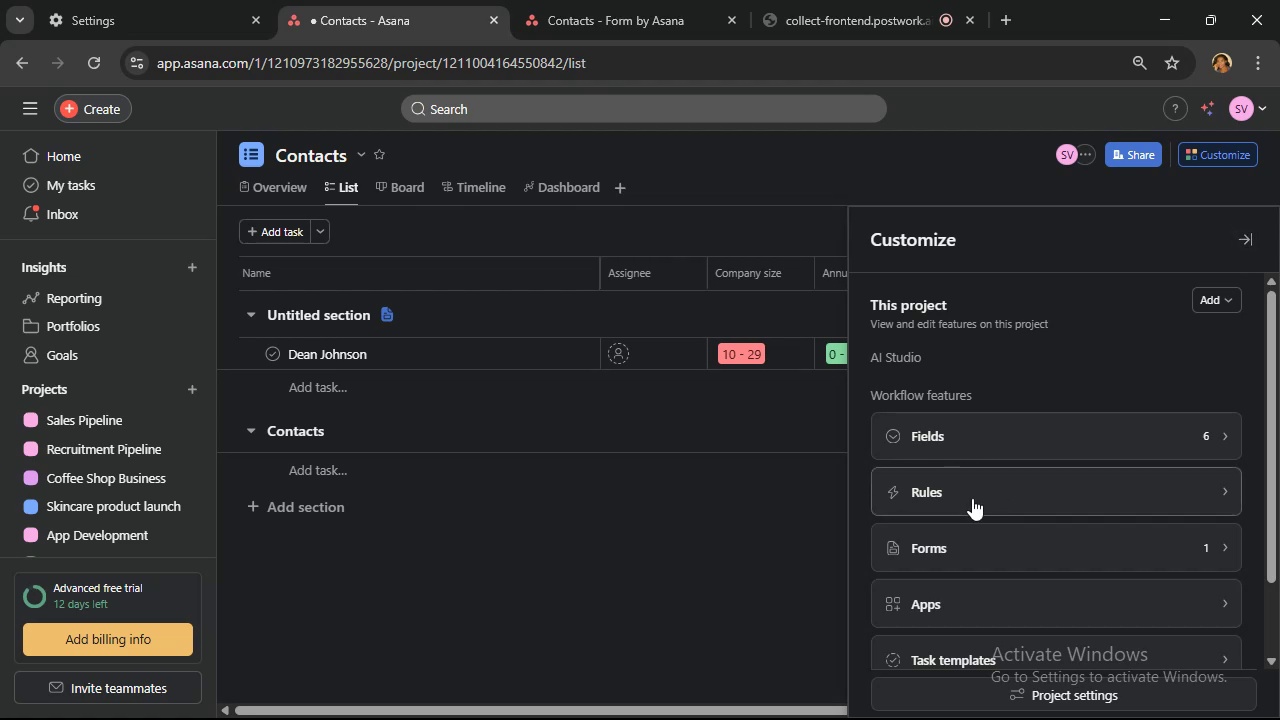 
left_click([972, 498])
 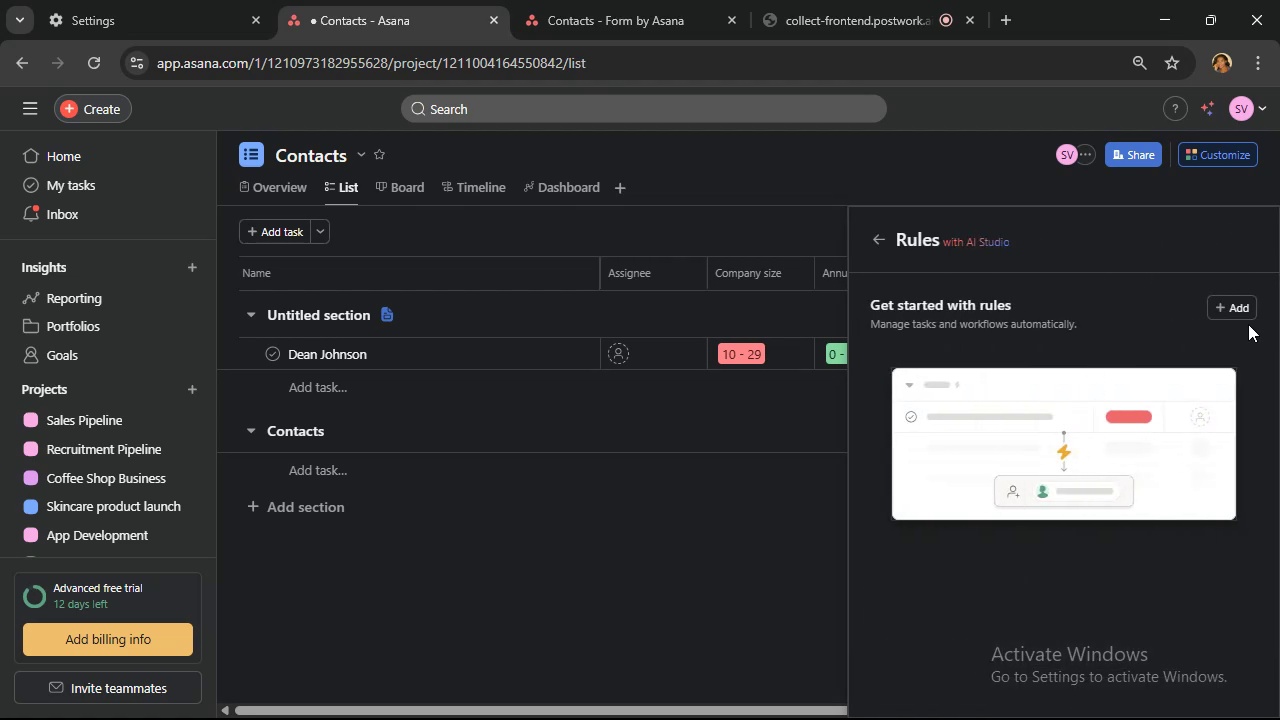 
left_click([1233, 308])
 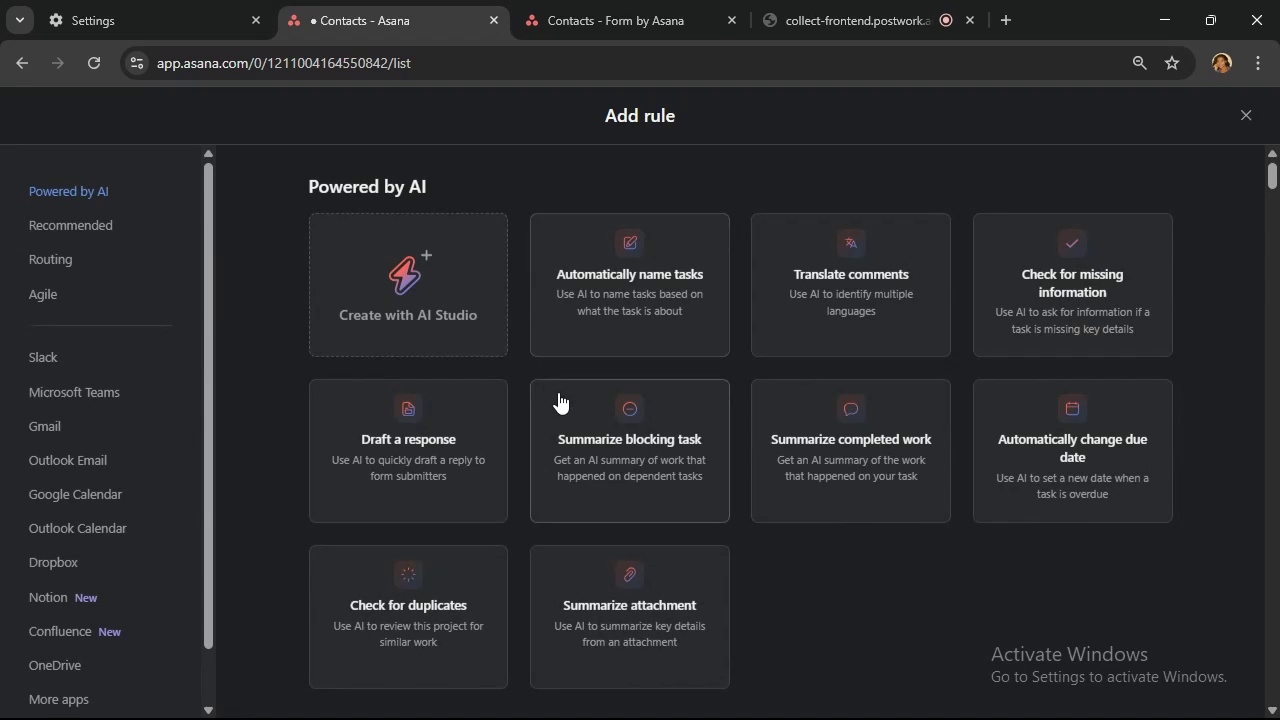 
scroll: coordinate [512, 399], scroll_direction: down, amount: 4.0
 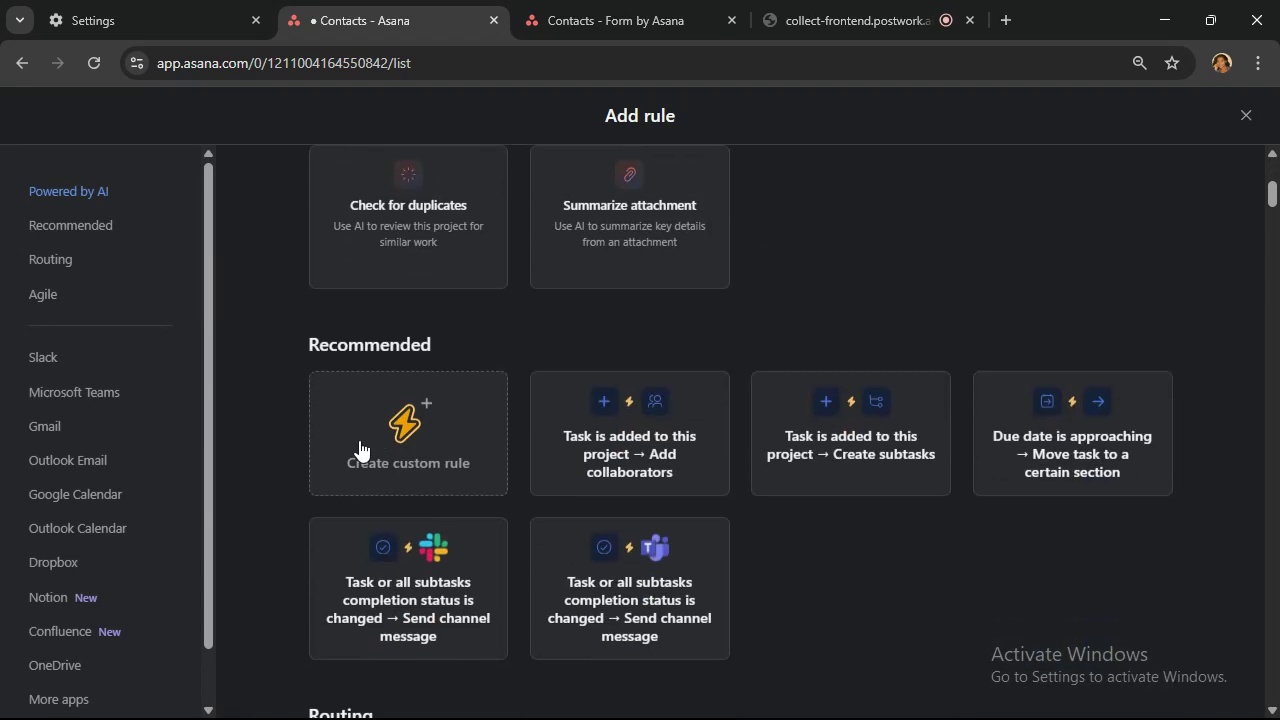 
left_click([359, 440])
 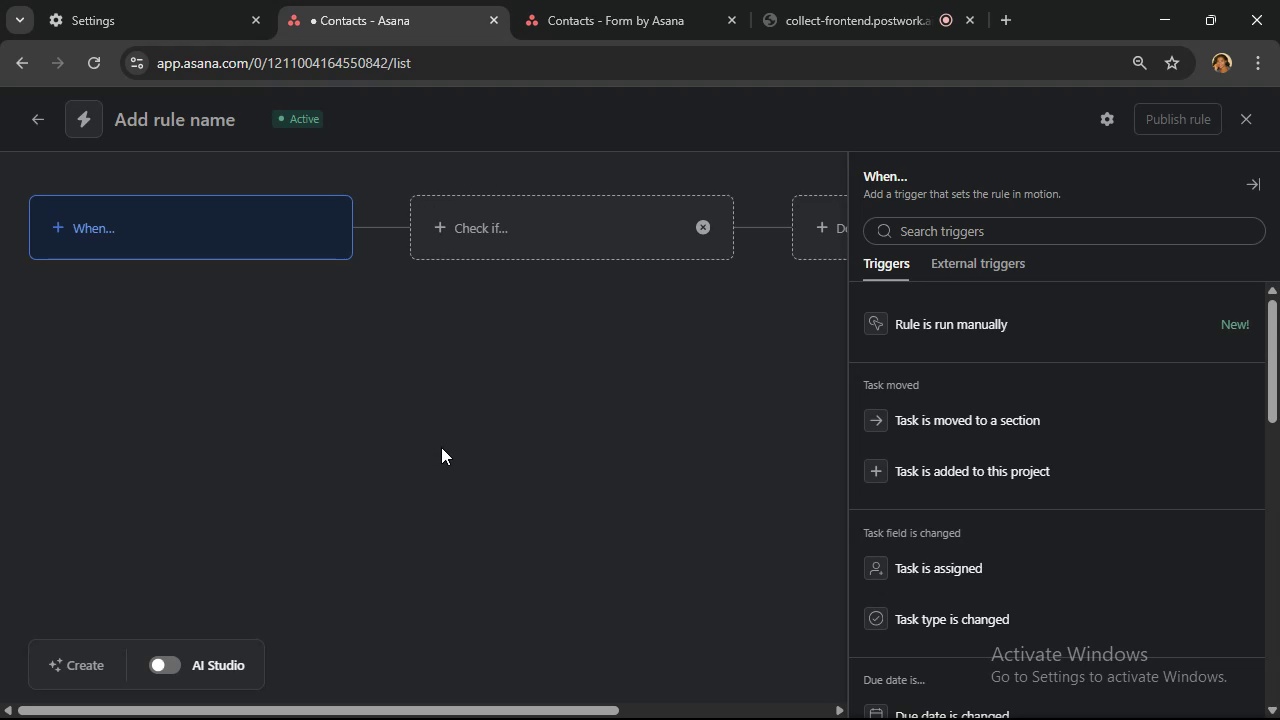 
wait(14.62)
 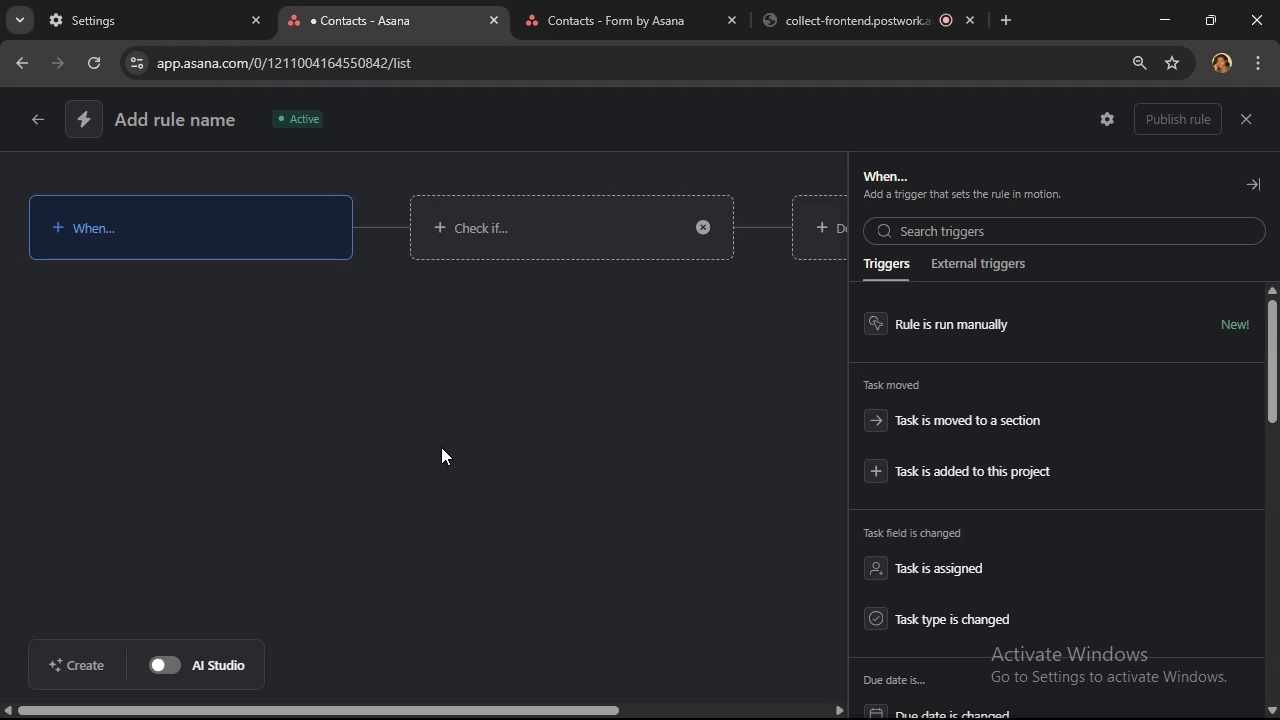 
scroll: coordinate [1054, 384], scroll_direction: down, amount: 1.0
 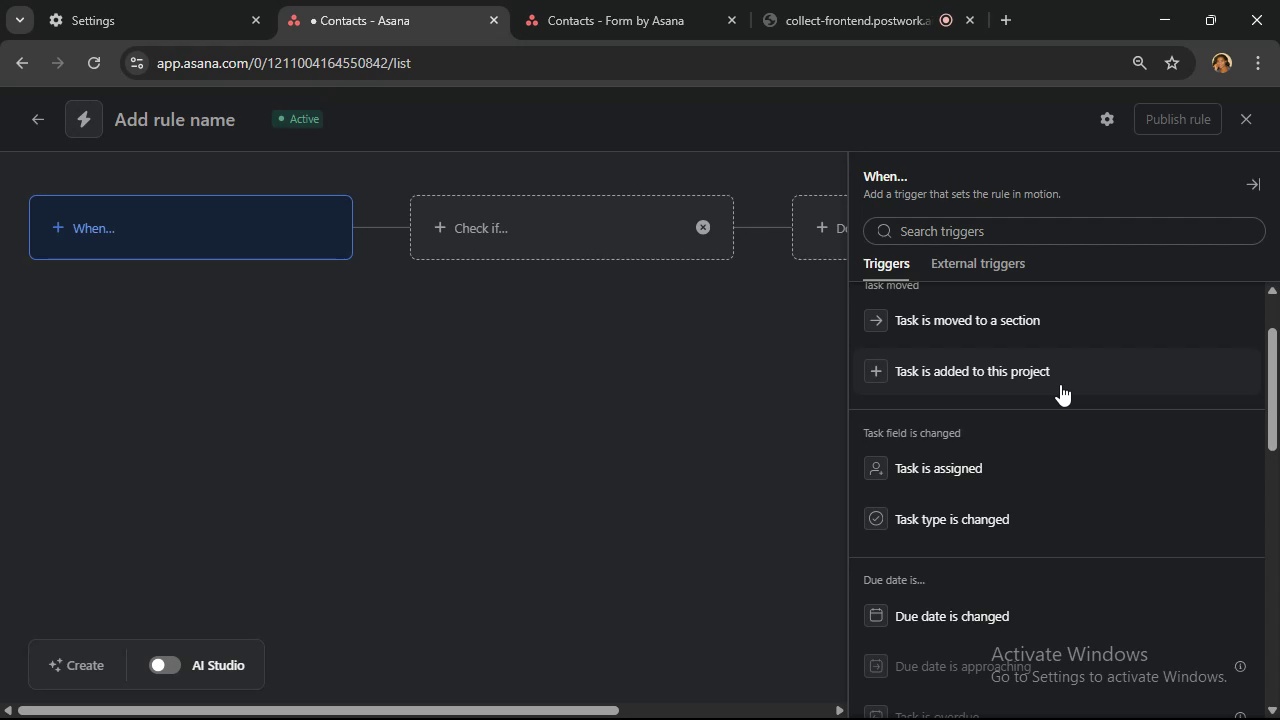 
wait(12.82)
 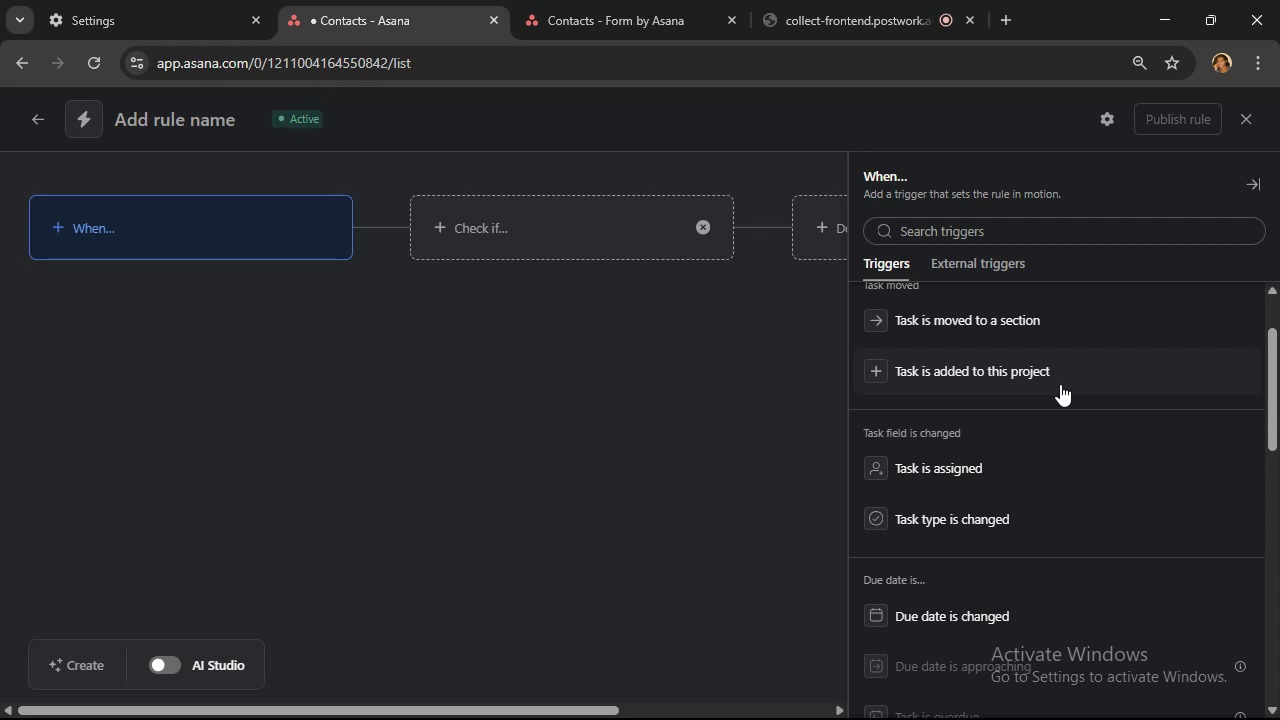 
scroll: coordinate [1060, 384], scroll_direction: down, amount: 1.0
 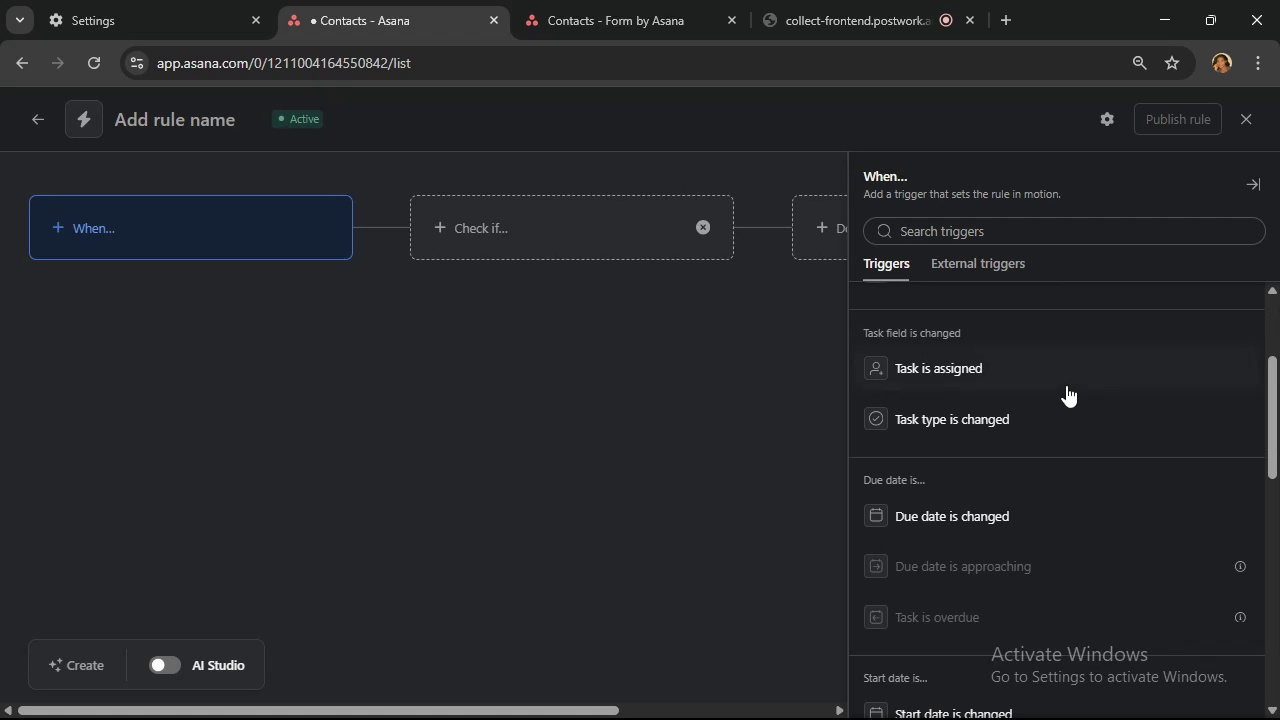 
scroll: coordinate [1070, 386], scroll_direction: up, amount: 1.0
 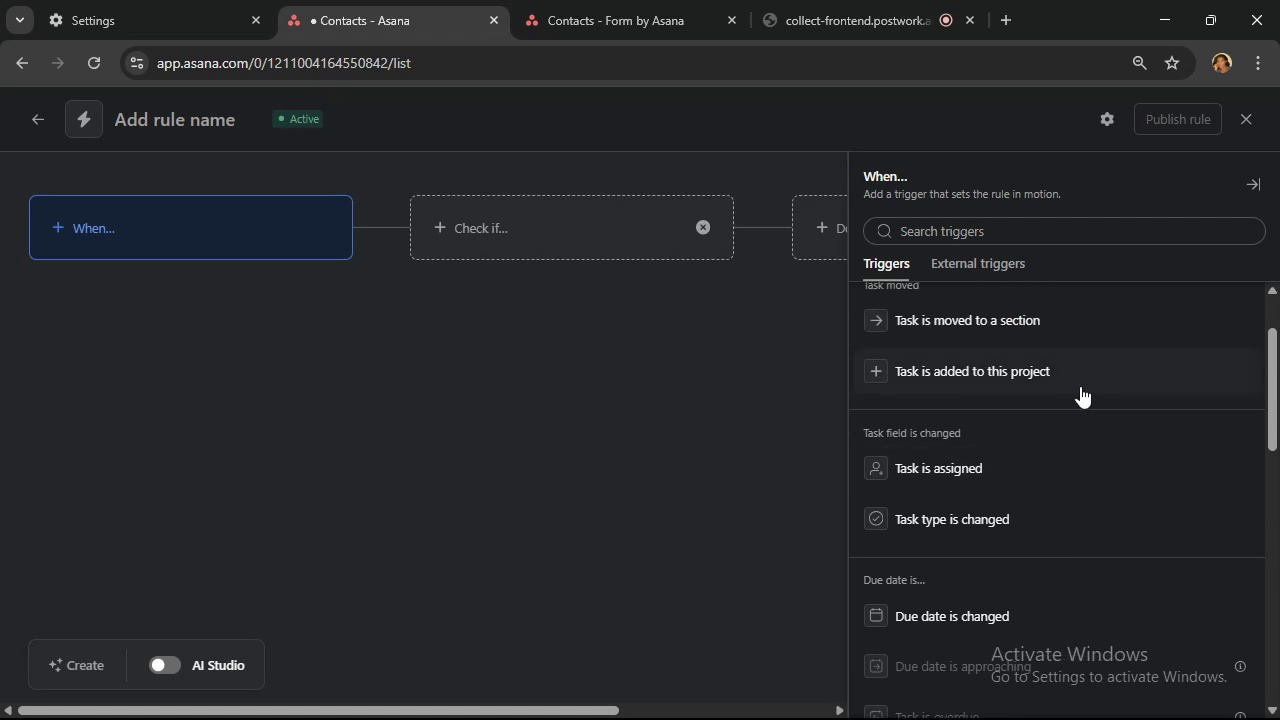 
left_click([1086, 382])
 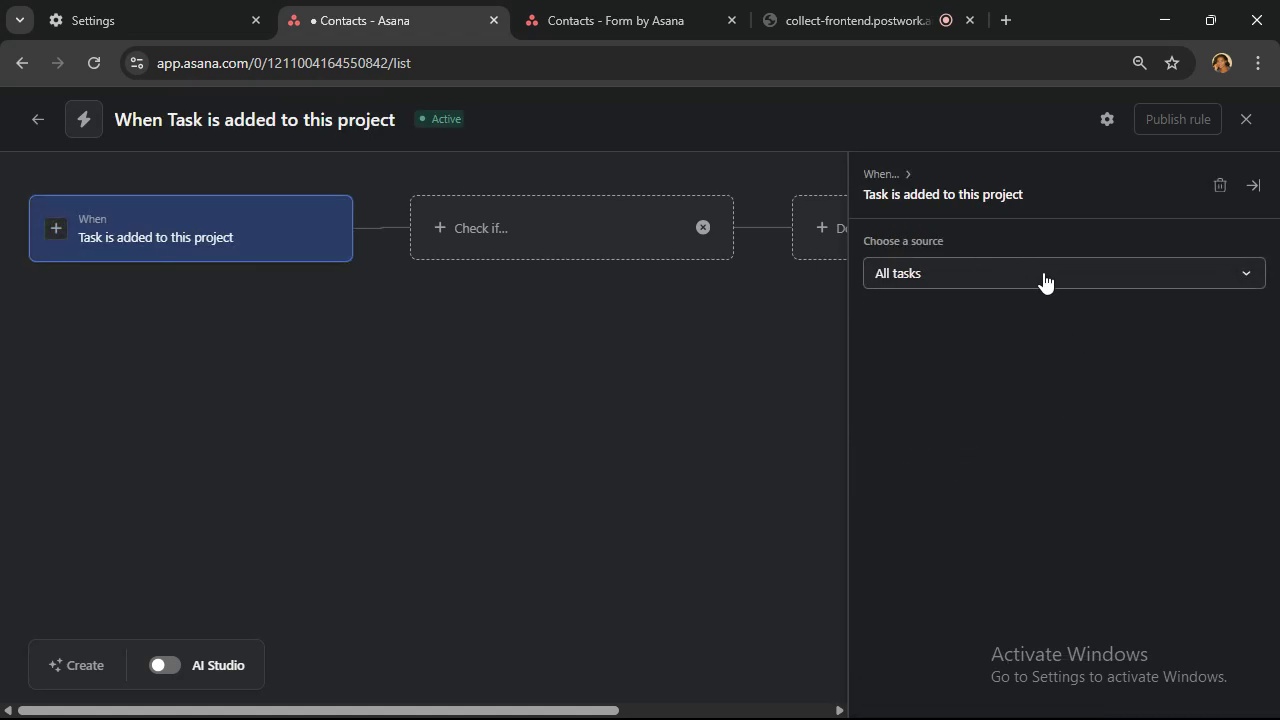 
left_click([1043, 272])
 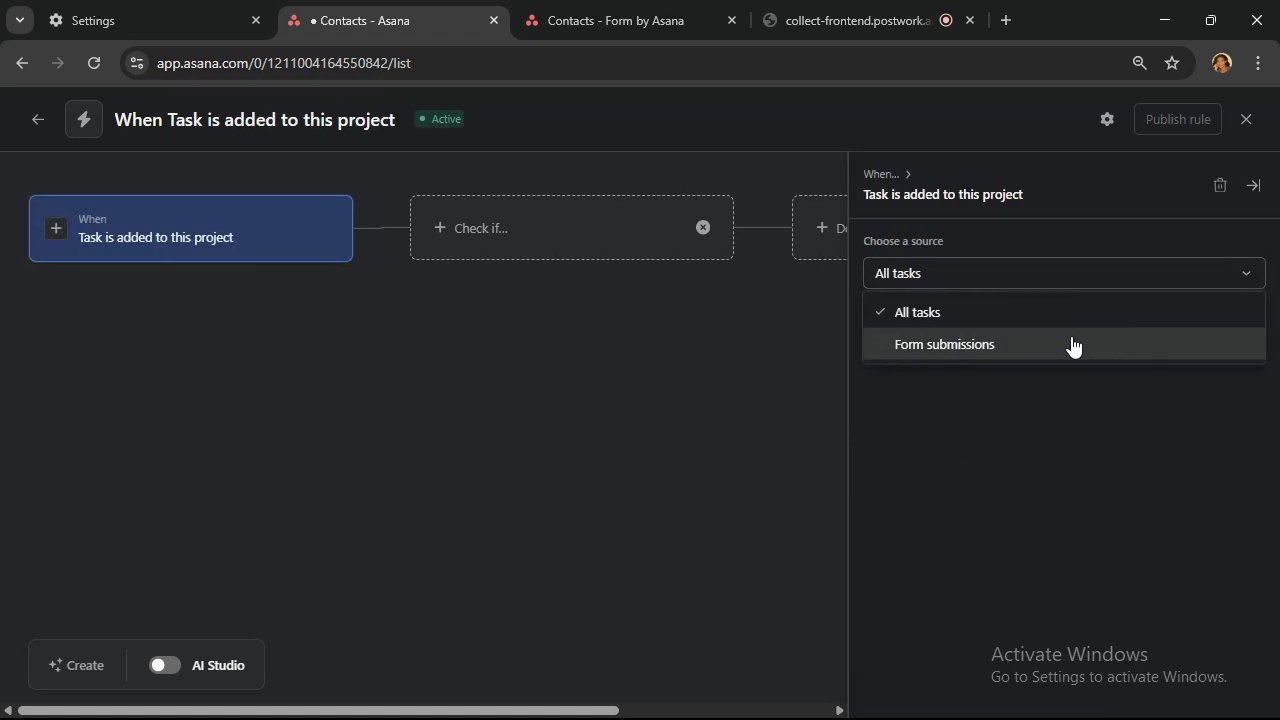 
left_click([1071, 336])
 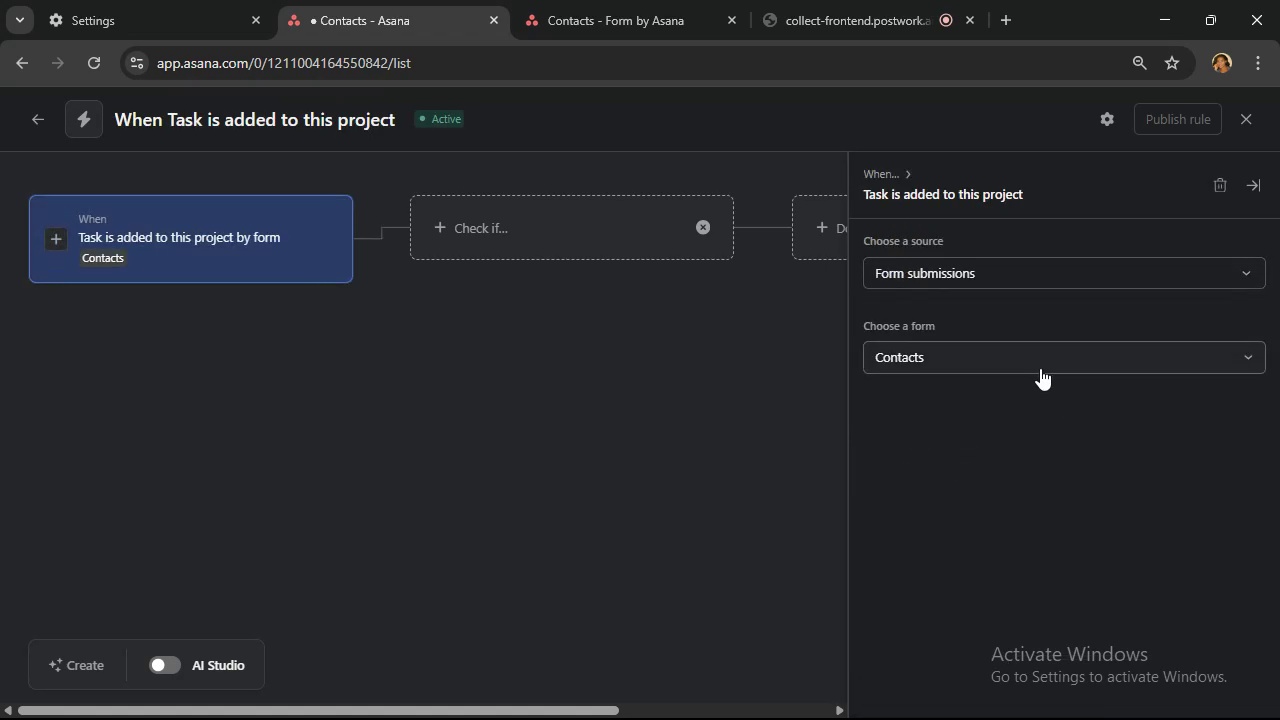 
wait(8.58)
 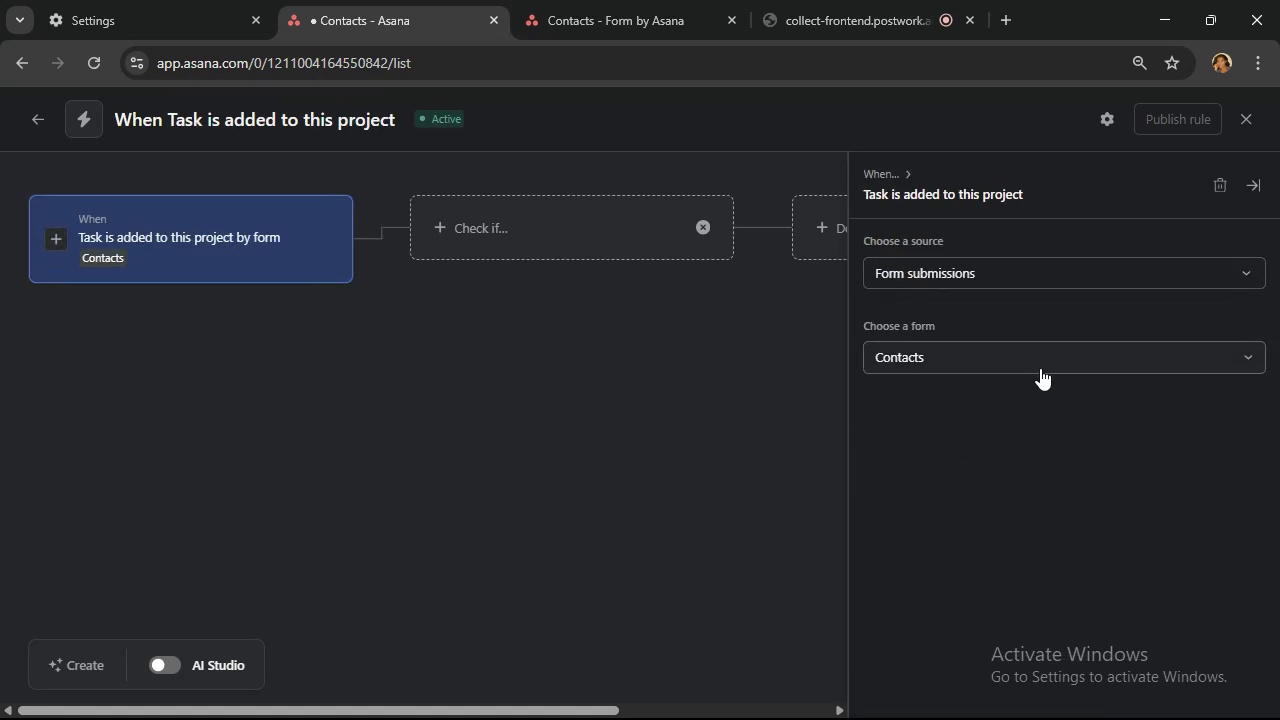 
left_click([1036, 335])
 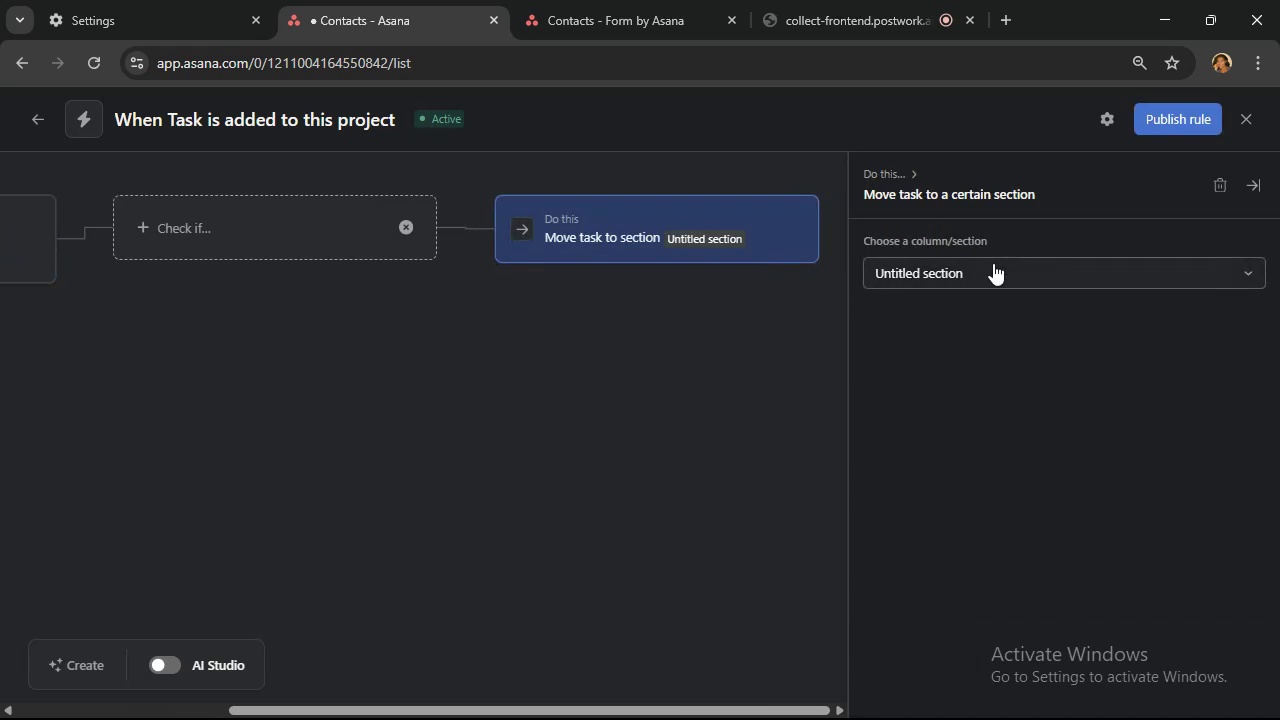 
left_click([993, 263])
 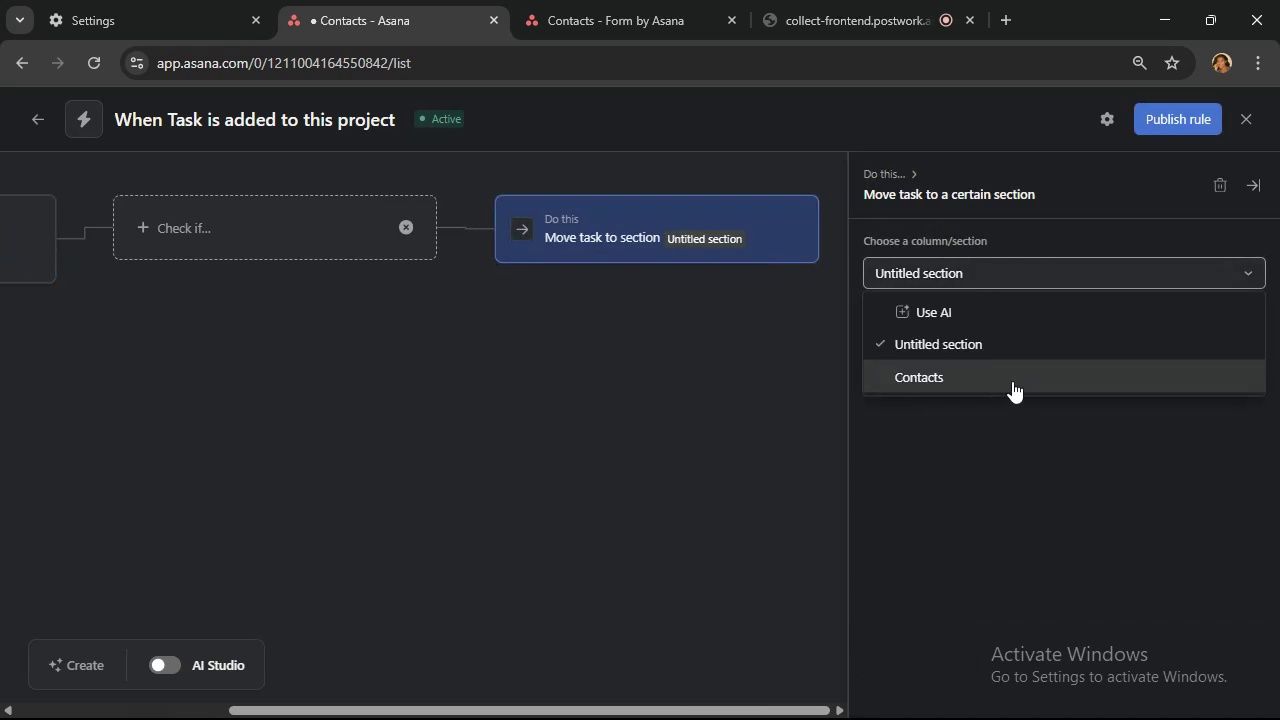 
left_click([1012, 381])
 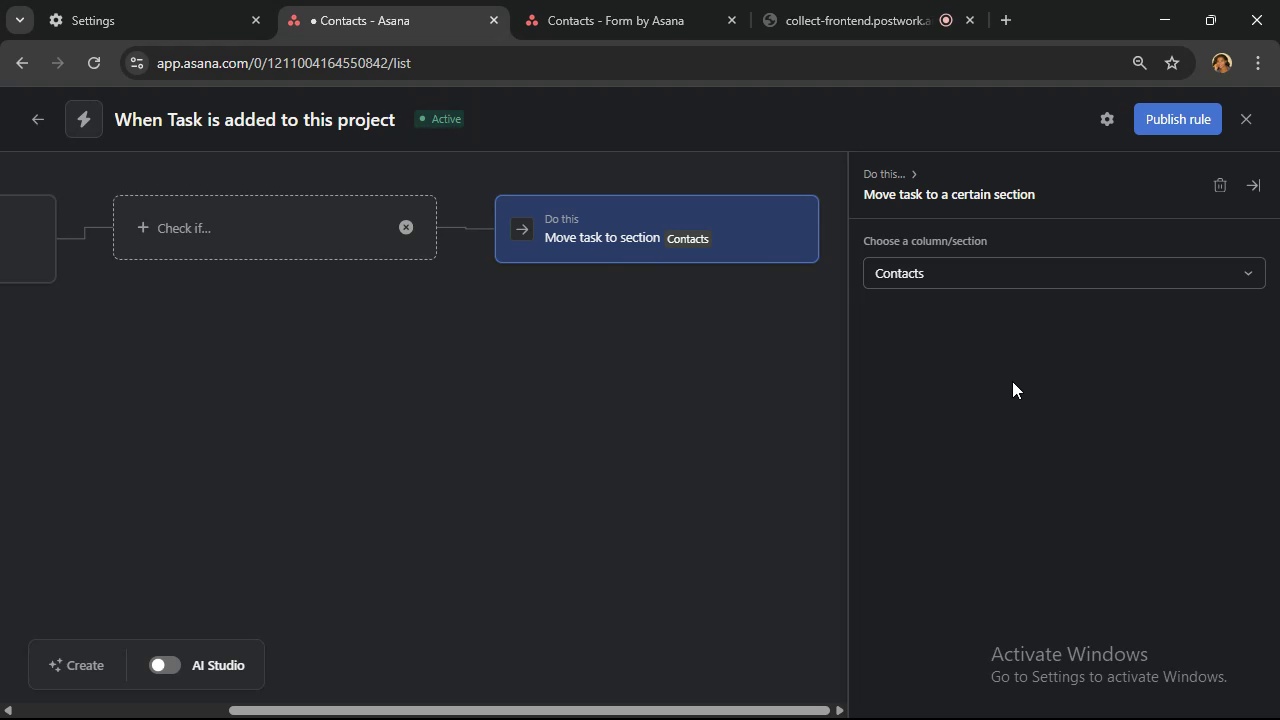 
wait(8.95)
 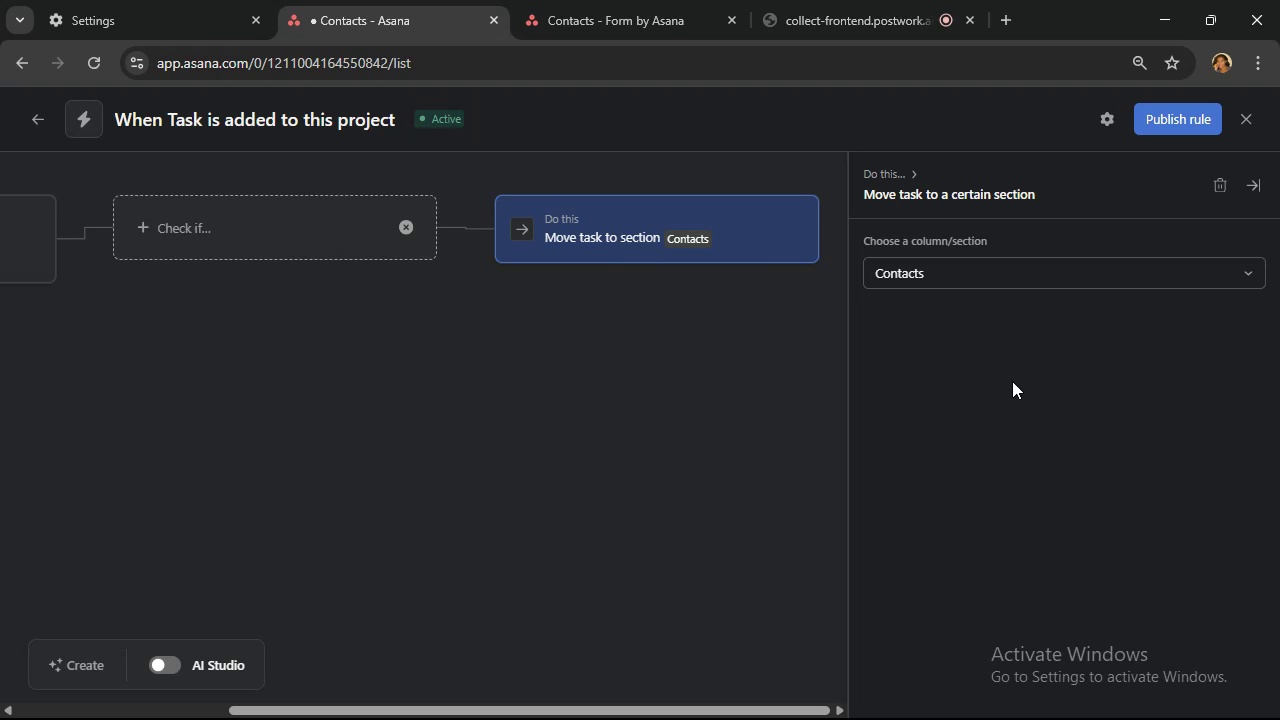 
left_click([820, 233])
 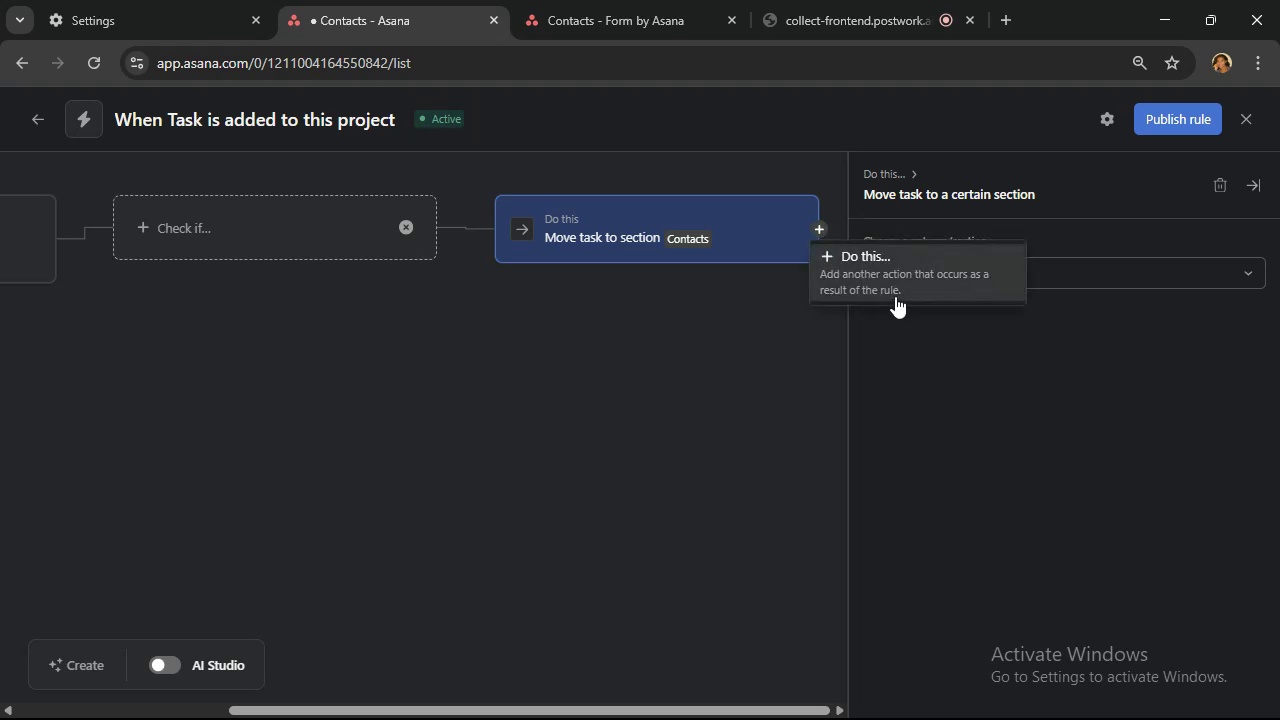 
left_click([895, 291])
 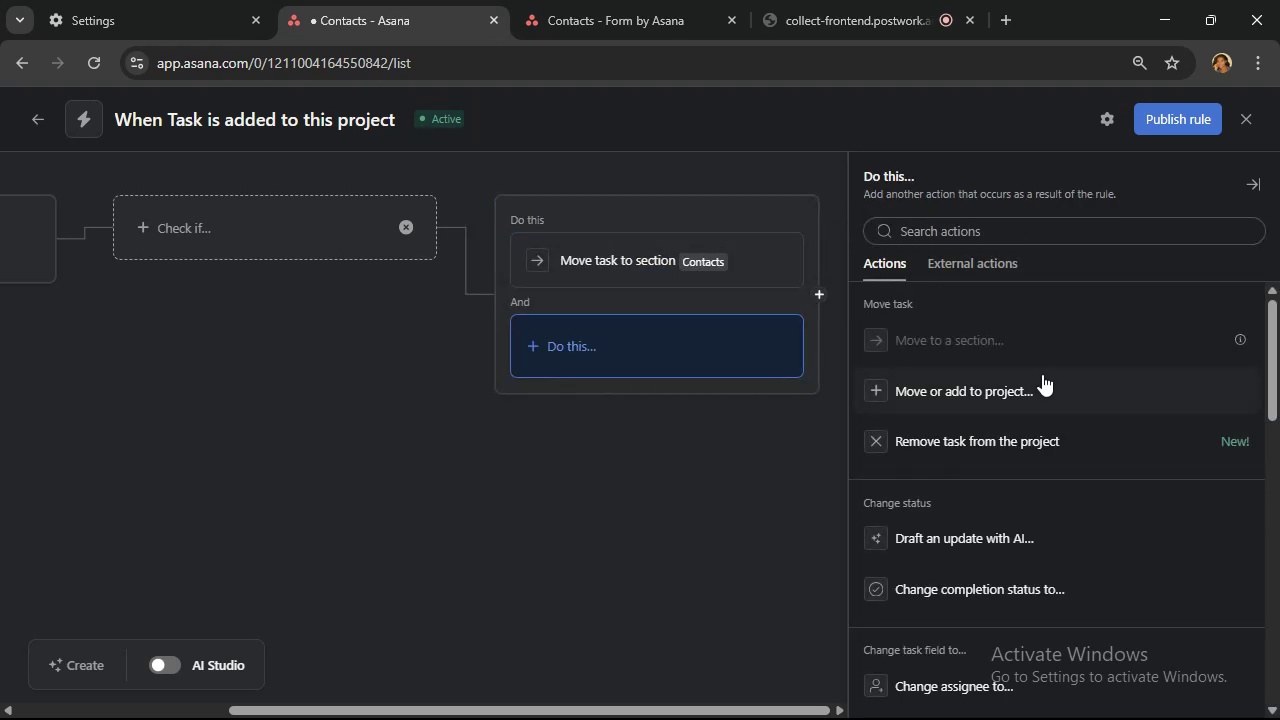 
scroll: coordinate [1045, 377], scroll_direction: down, amount: 3.0
 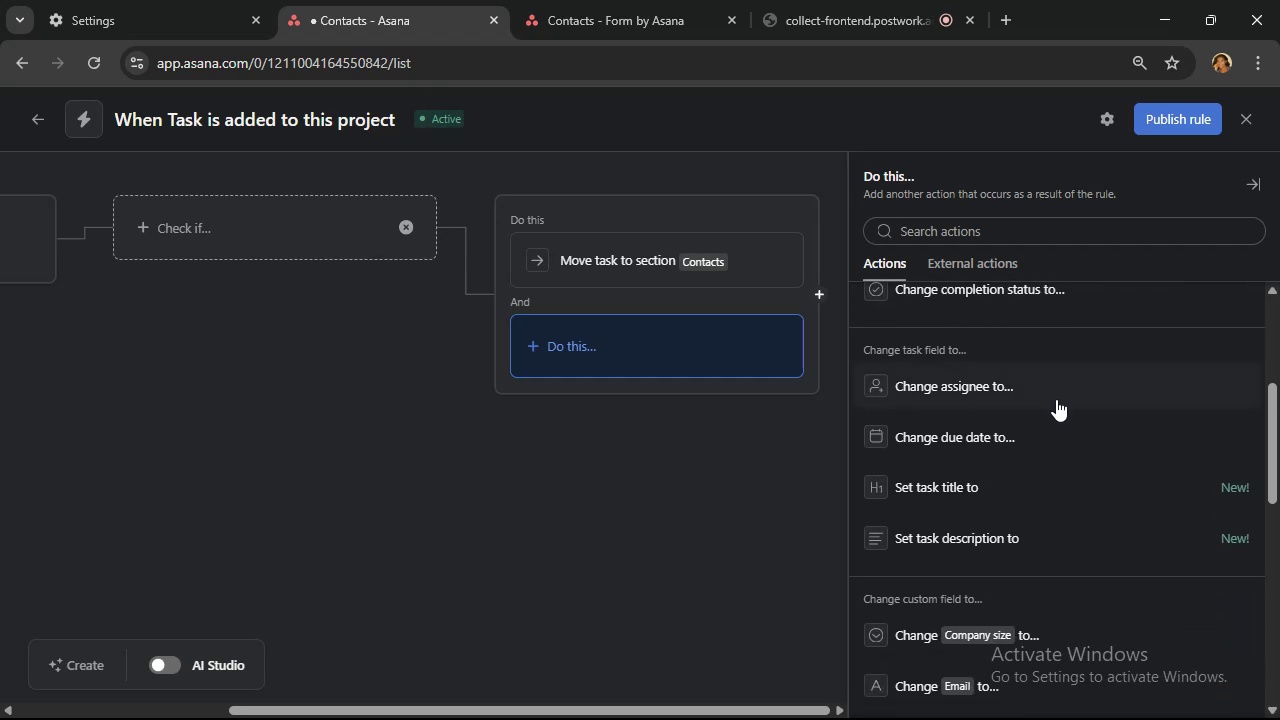 
left_click([1050, 429])
 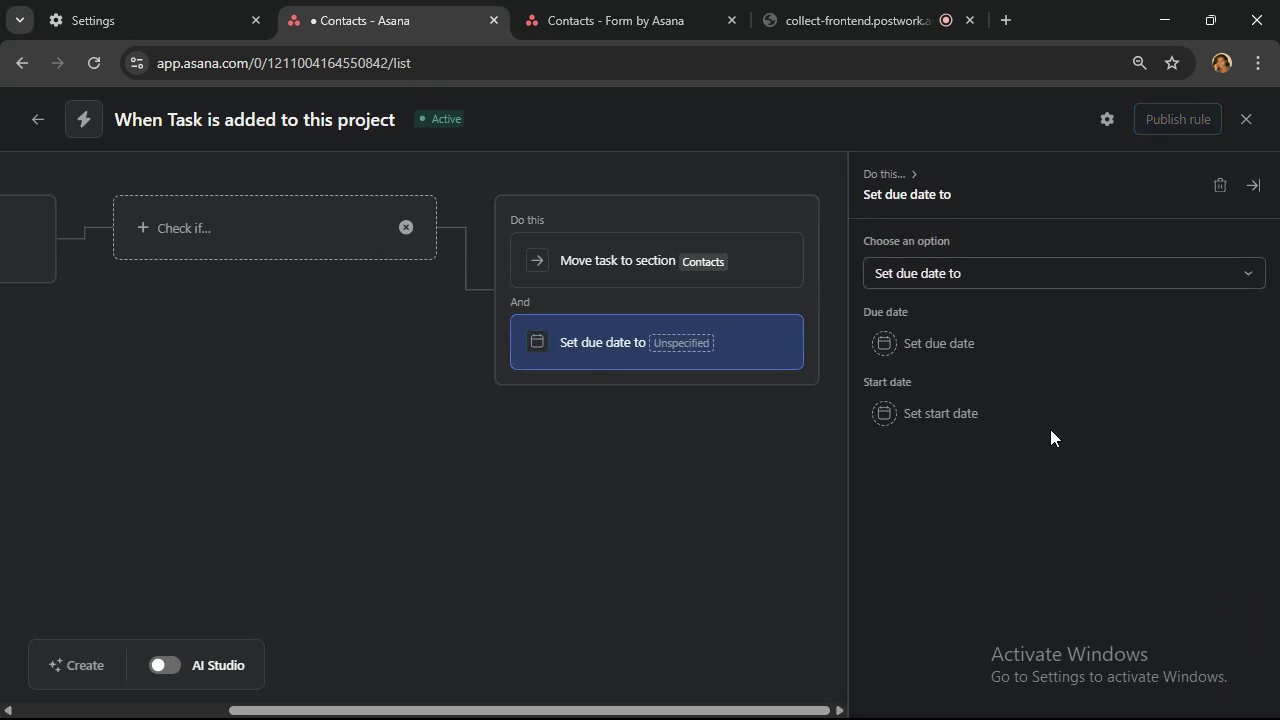 
left_click([1004, 266])
 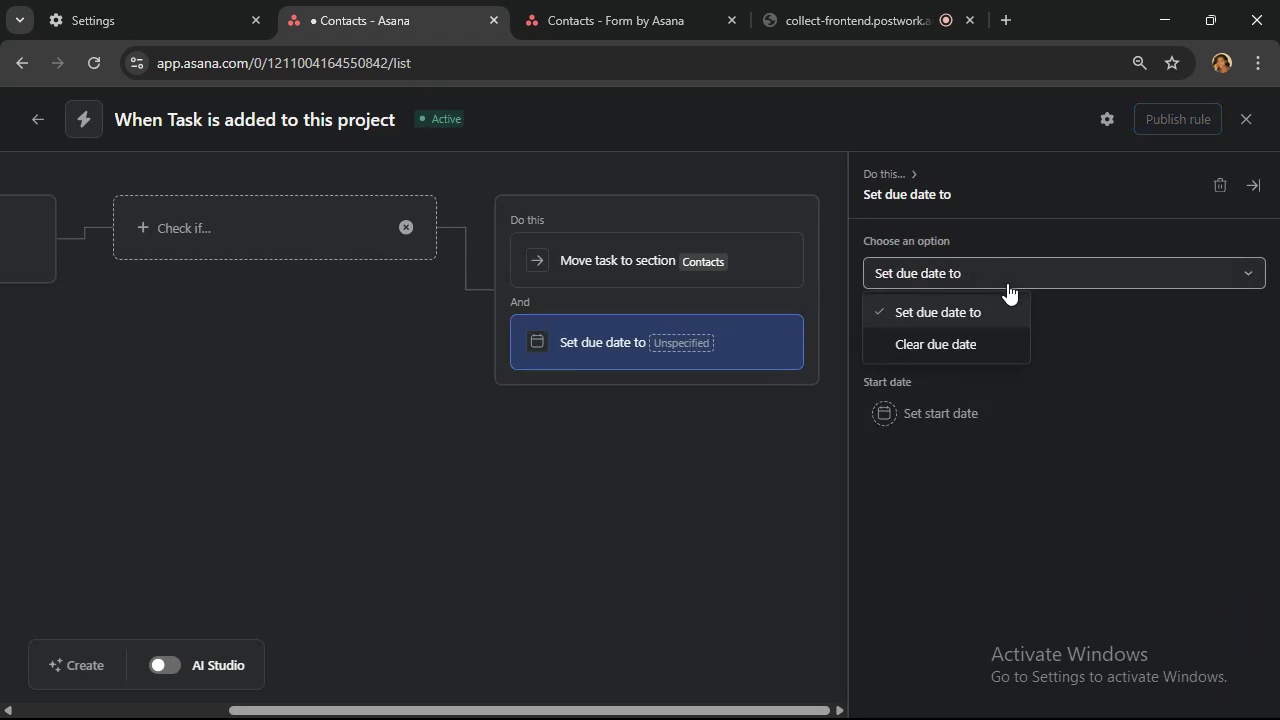 
left_click([1007, 283])
 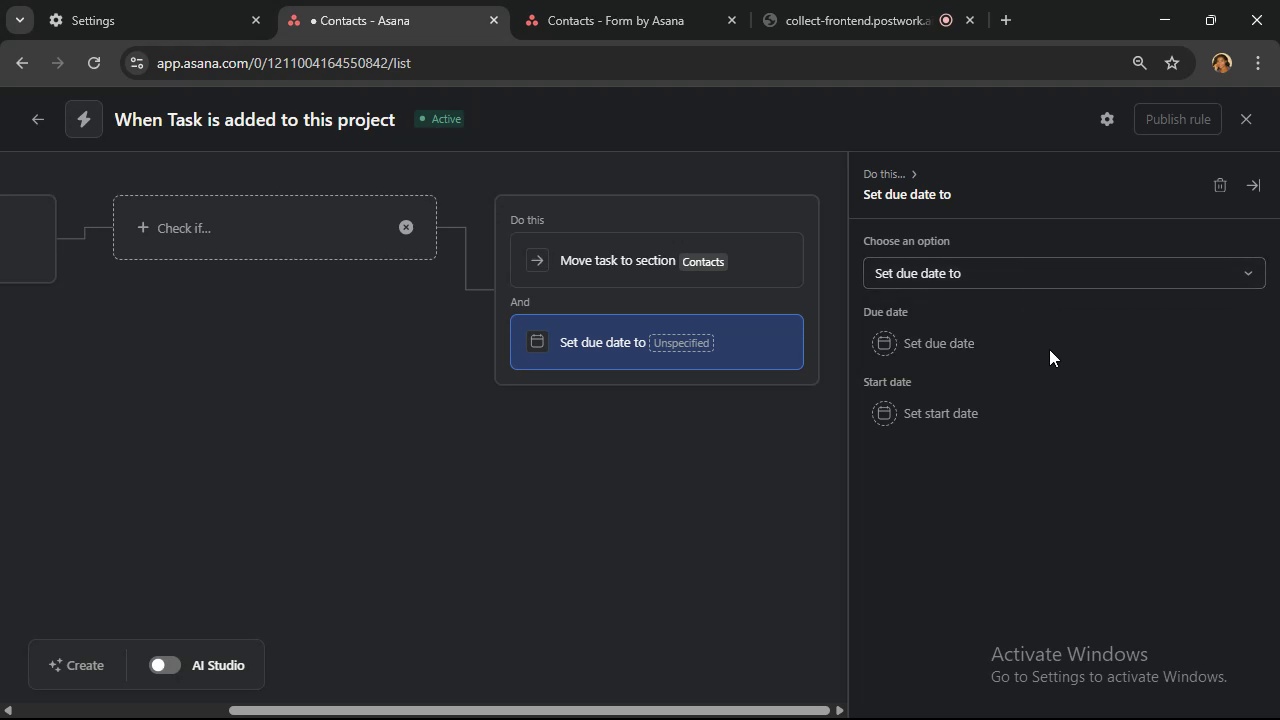 
mouse_move([982, 366])
 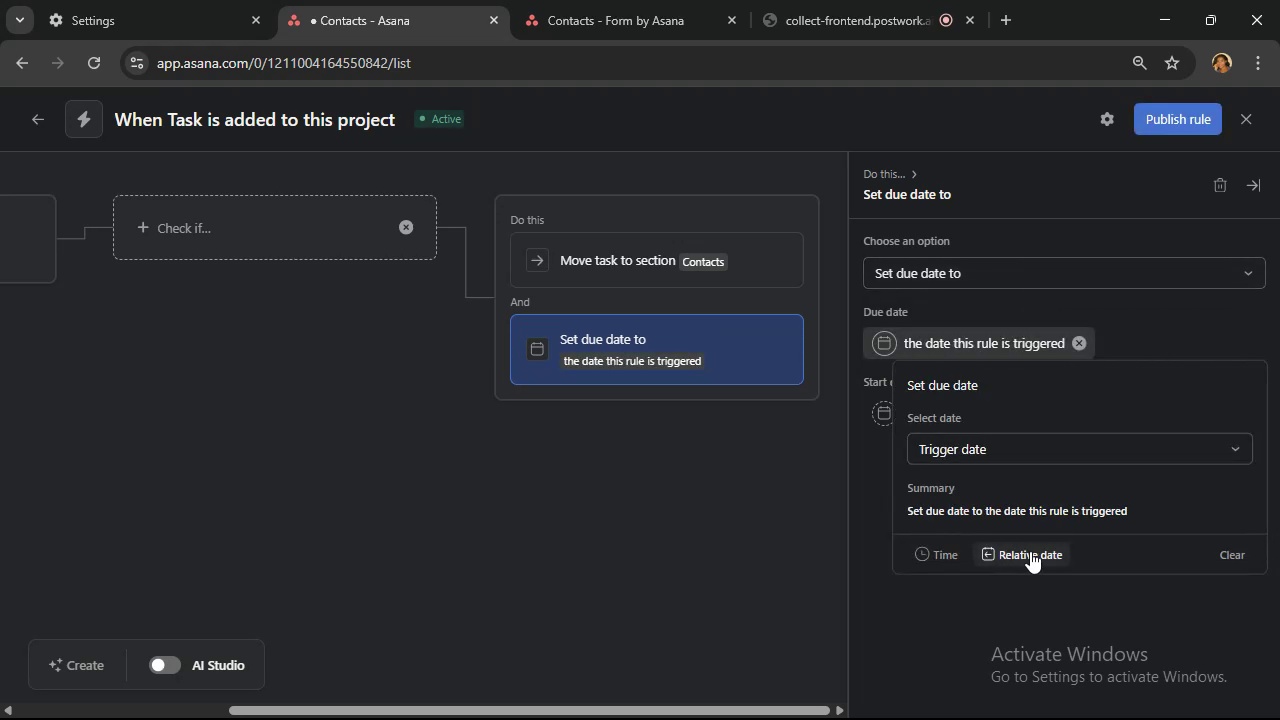 
left_click([1033, 550])
 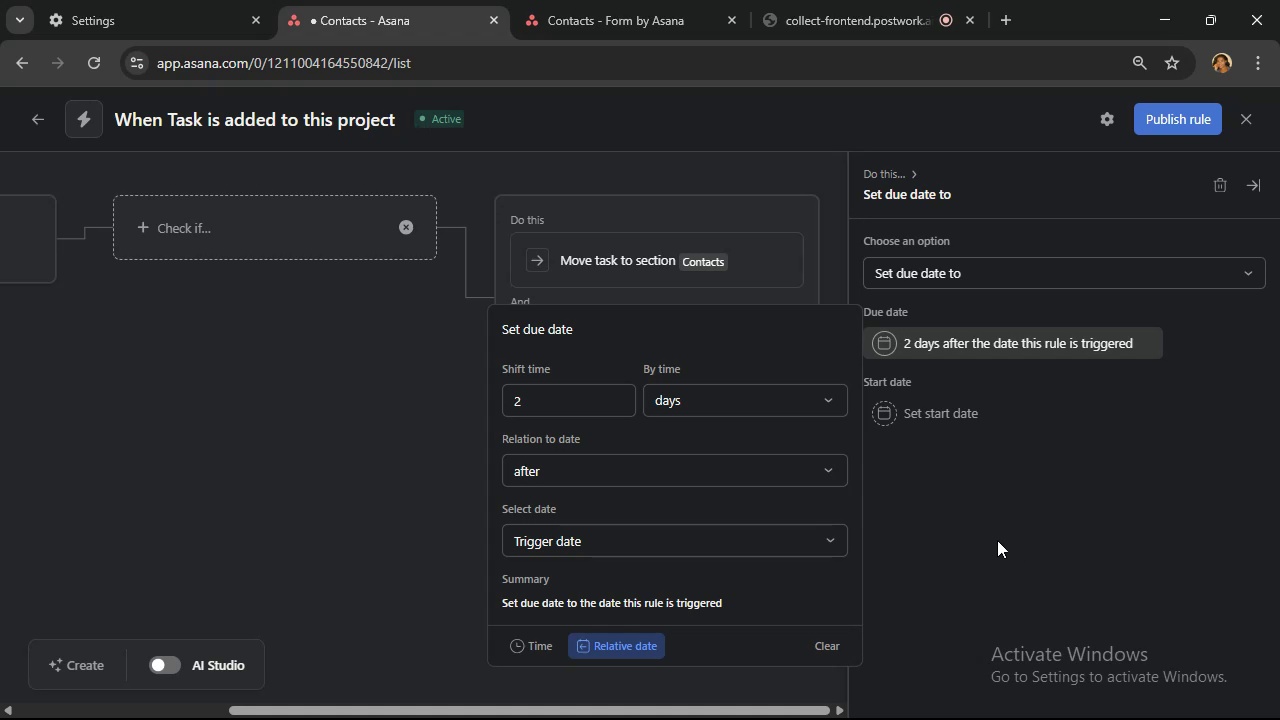 
left_click([539, 412])
 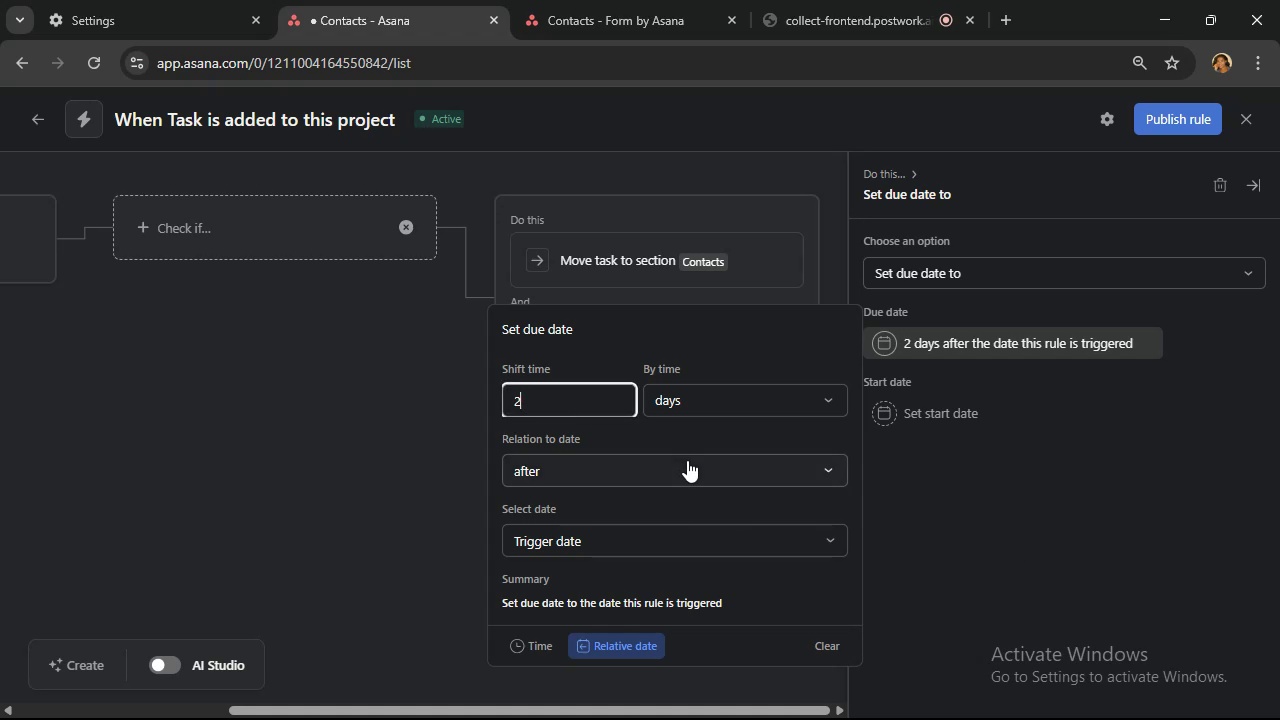 
key(Backspace)
type(10)
 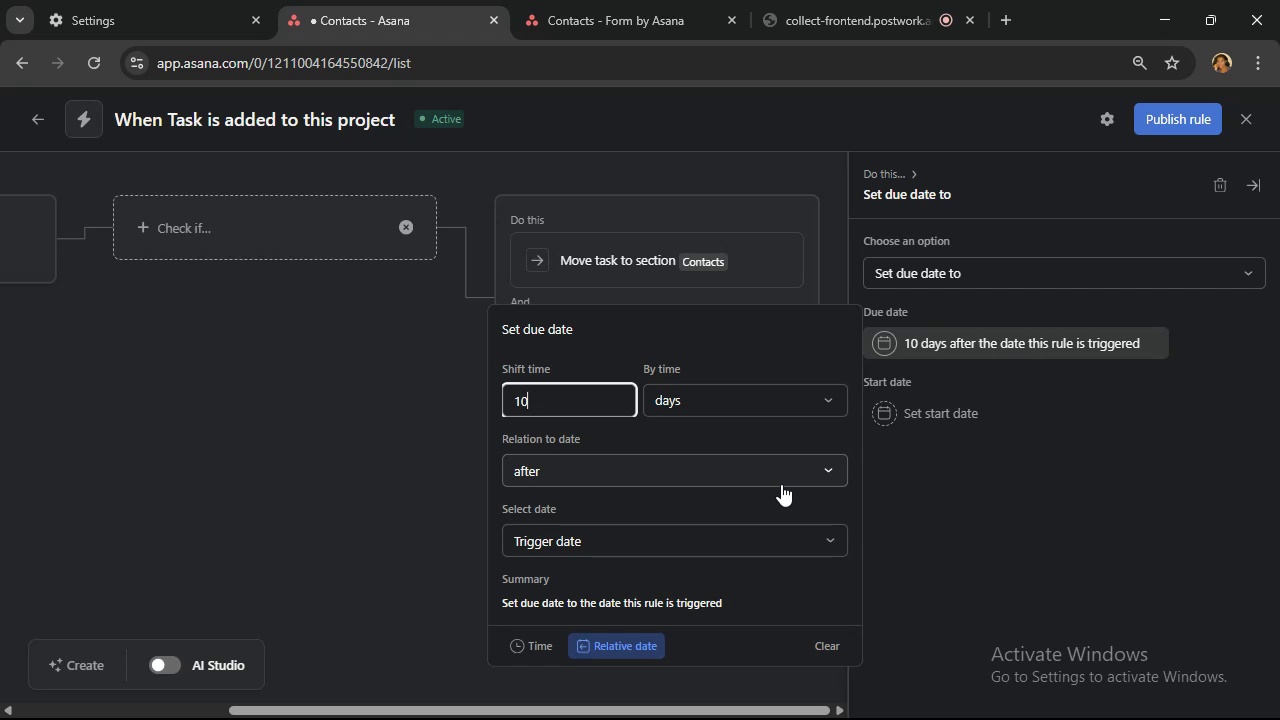 
wait(6.17)
 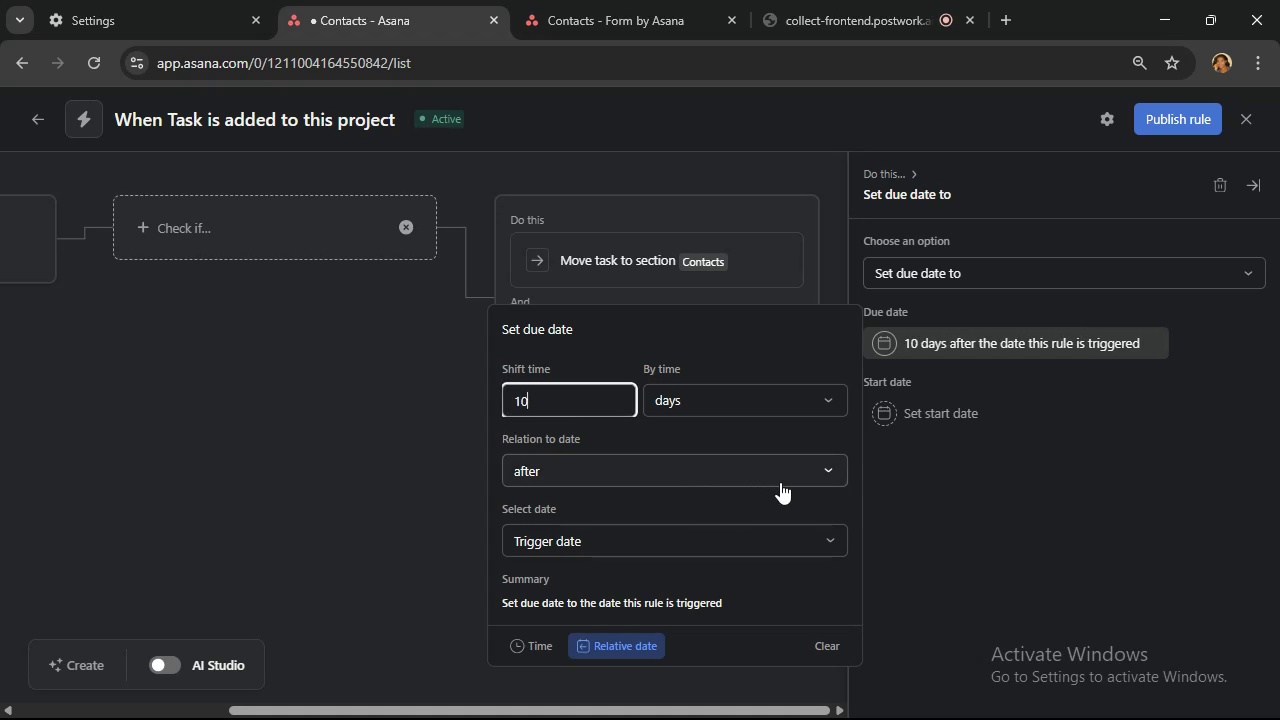 
scroll: coordinate [783, 484], scroll_direction: down, amount: 4.0
 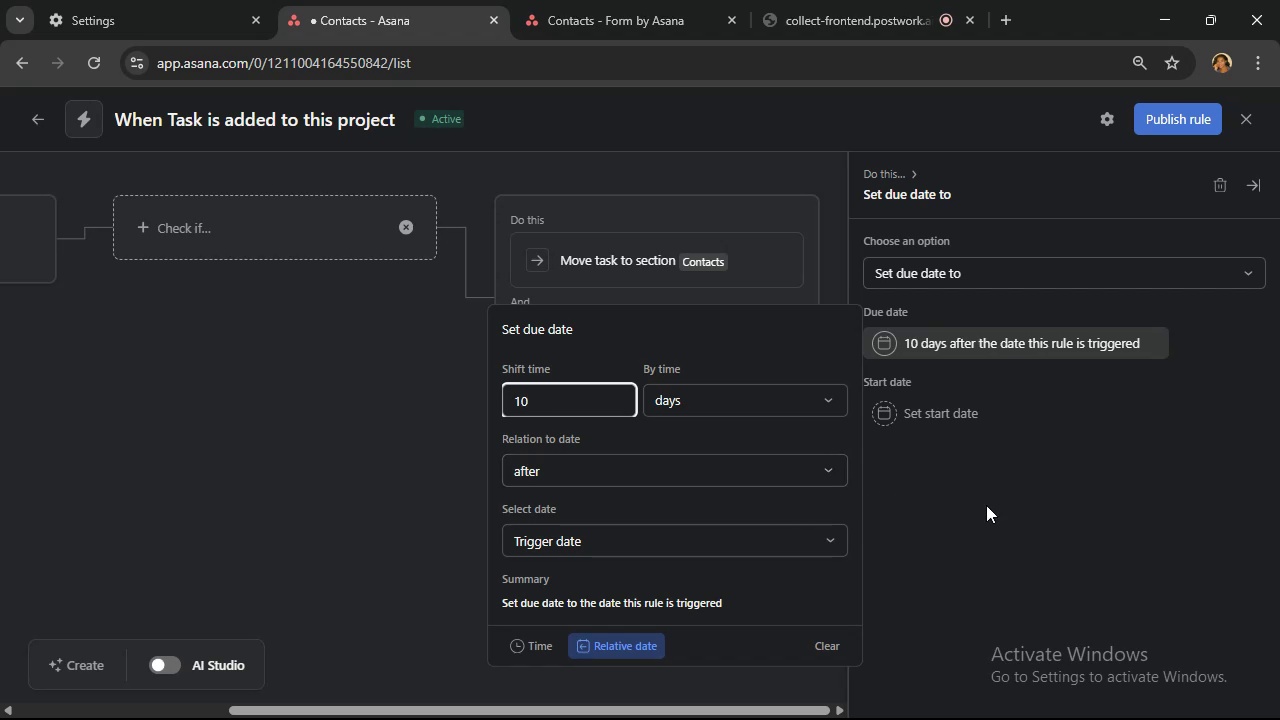 
wait(5.52)
 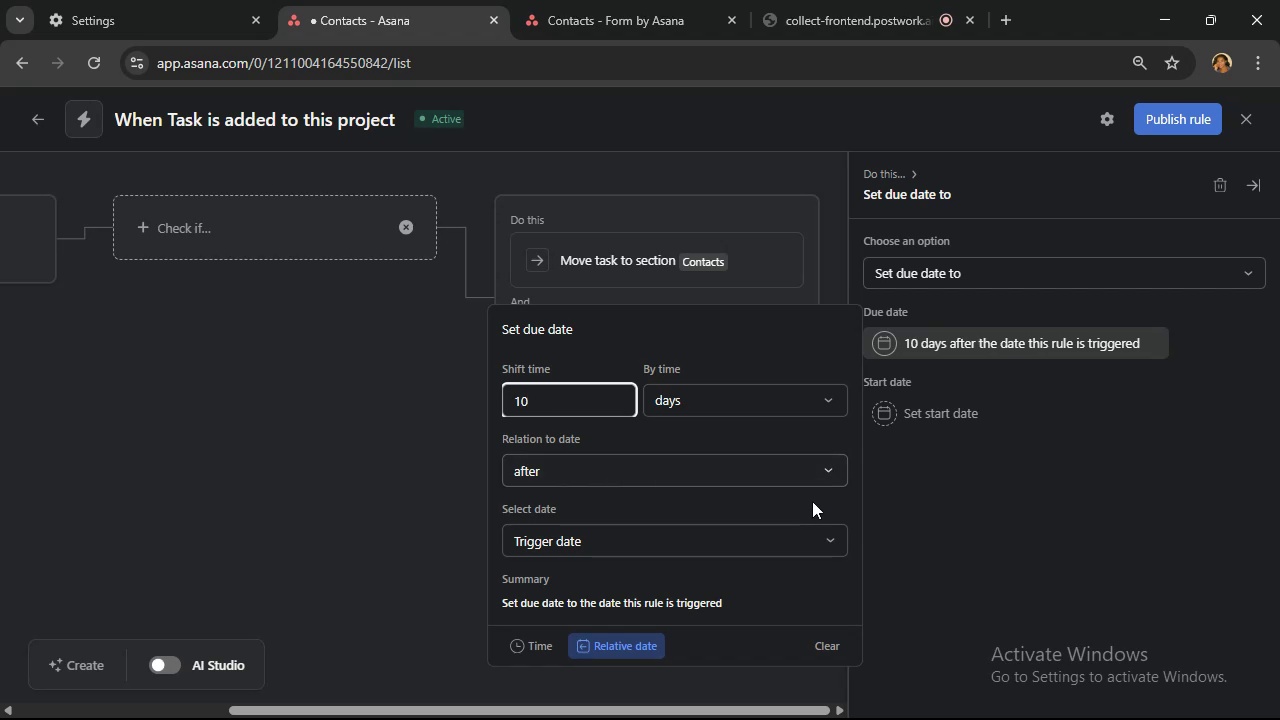 
left_click([986, 505])
 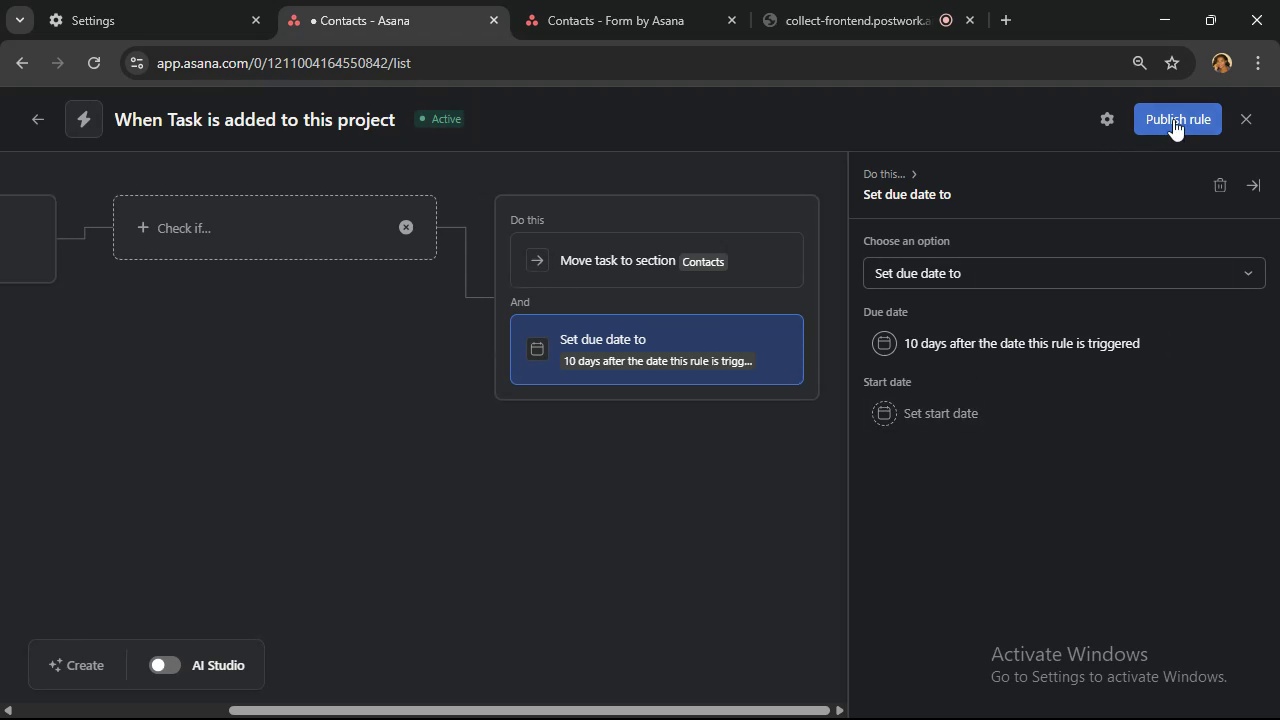 
wait(5.75)
 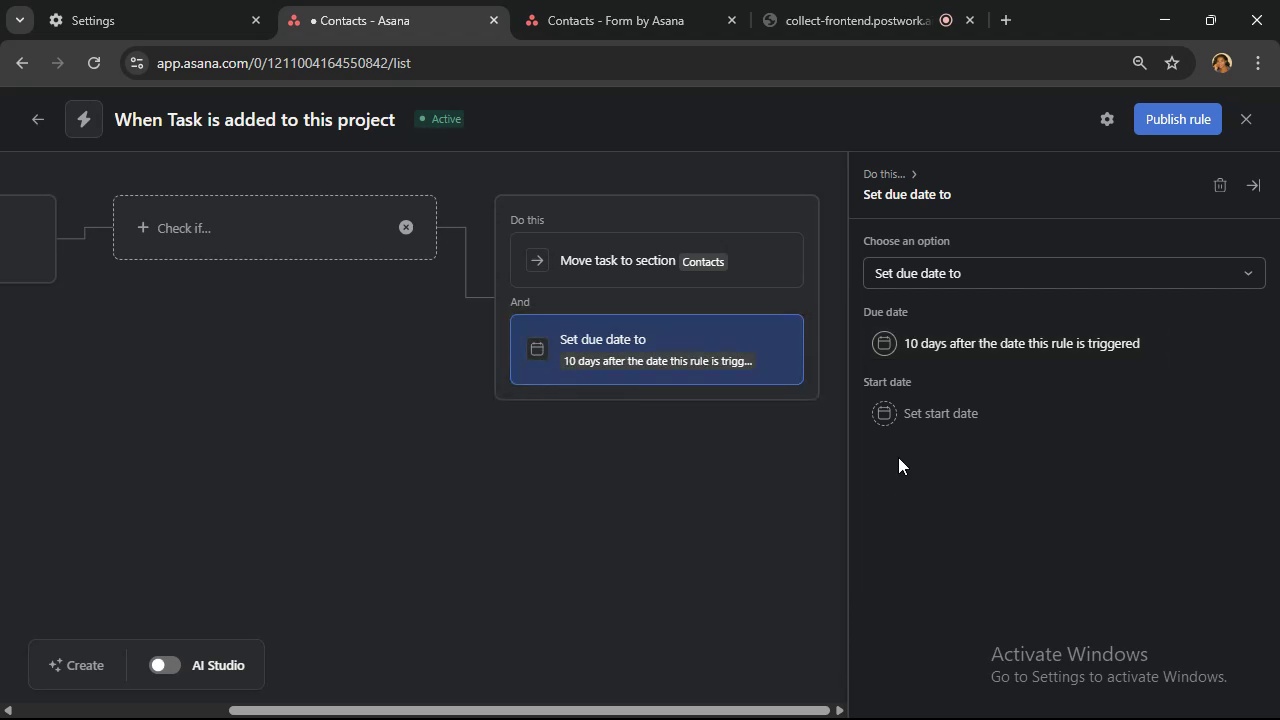 
left_click([1173, 119])
 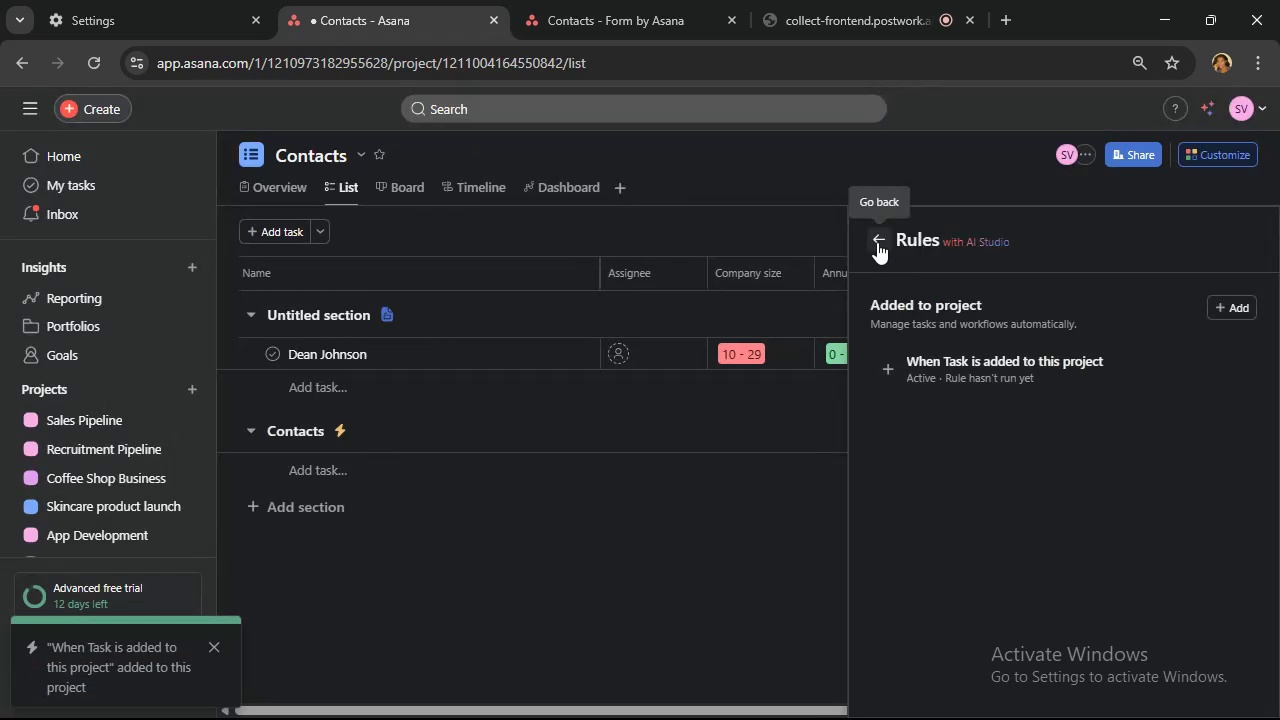 
wait(7.25)
 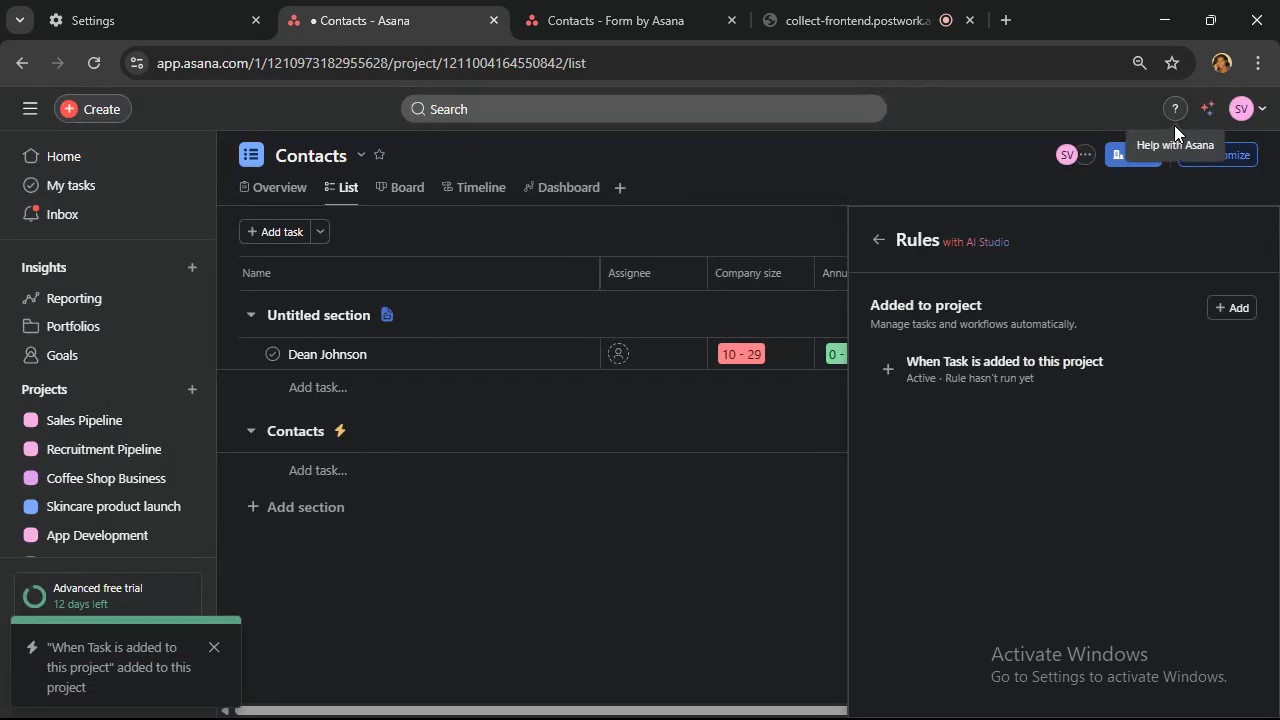 
left_click([877, 242])
 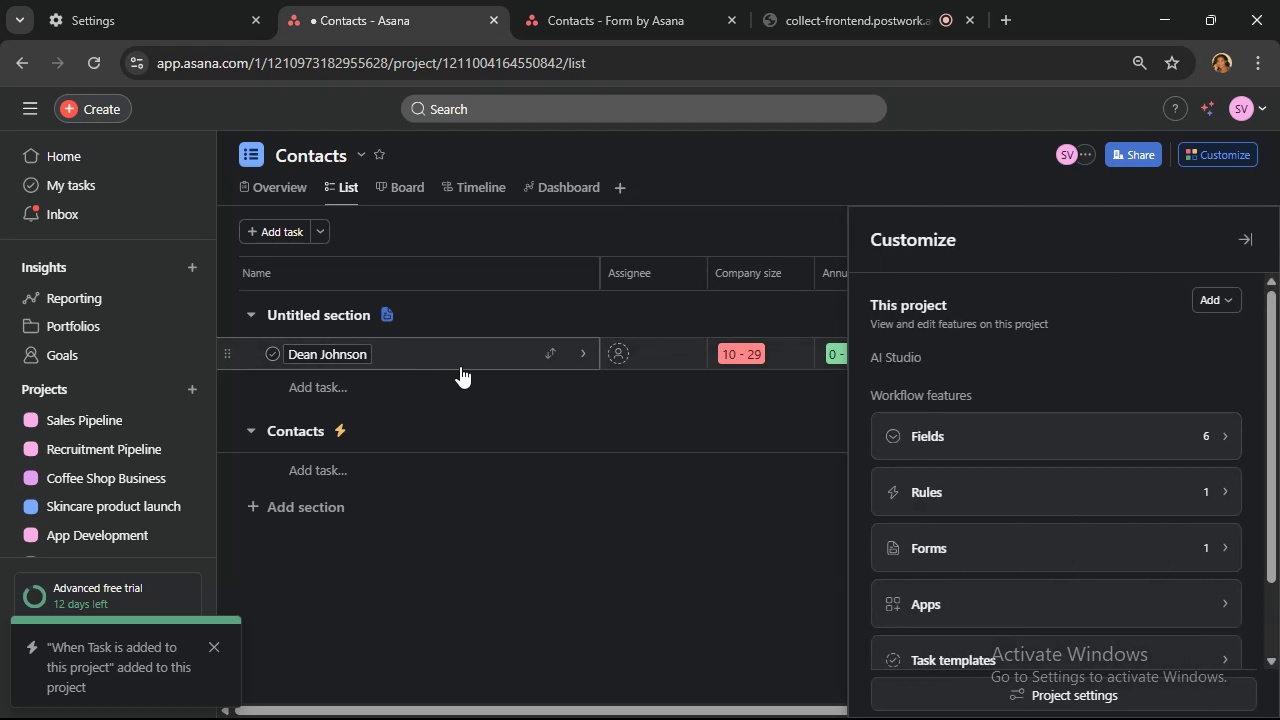 
left_click_drag(start_coordinate=[467, 358], to_coordinate=[463, 458])
 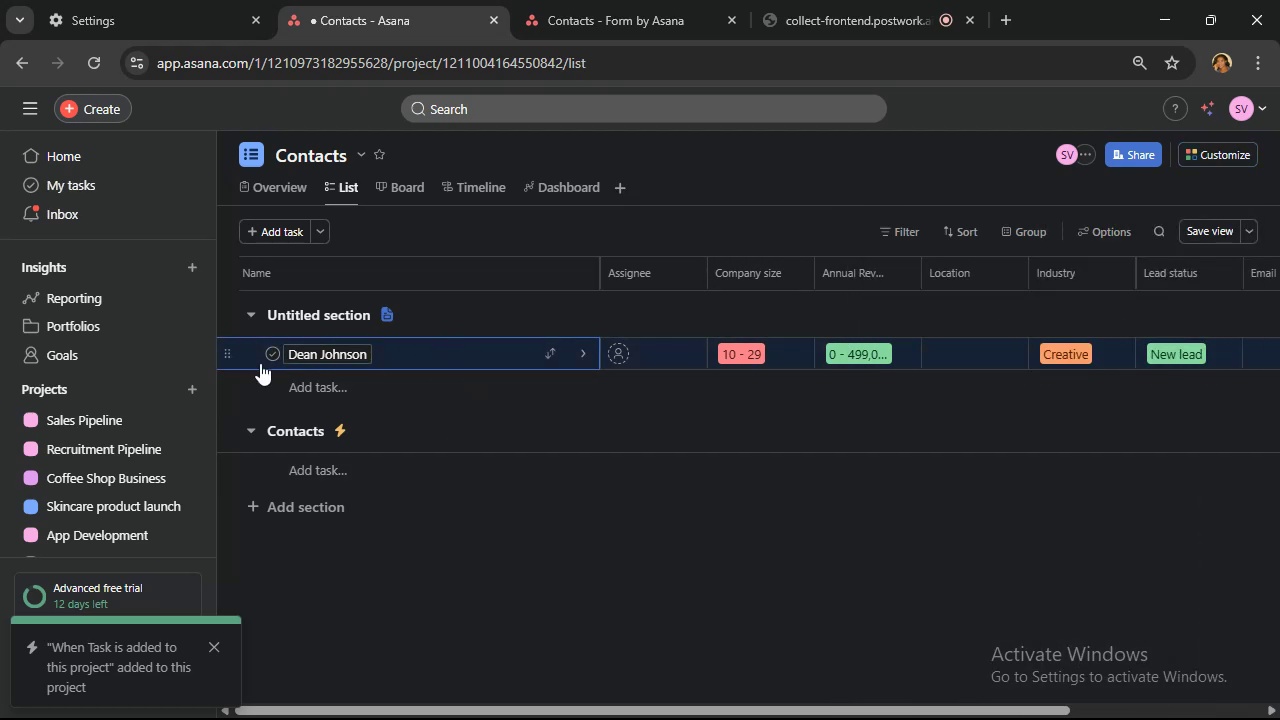 
left_click_drag(start_coordinate=[226, 367], to_coordinate=[223, 463])
 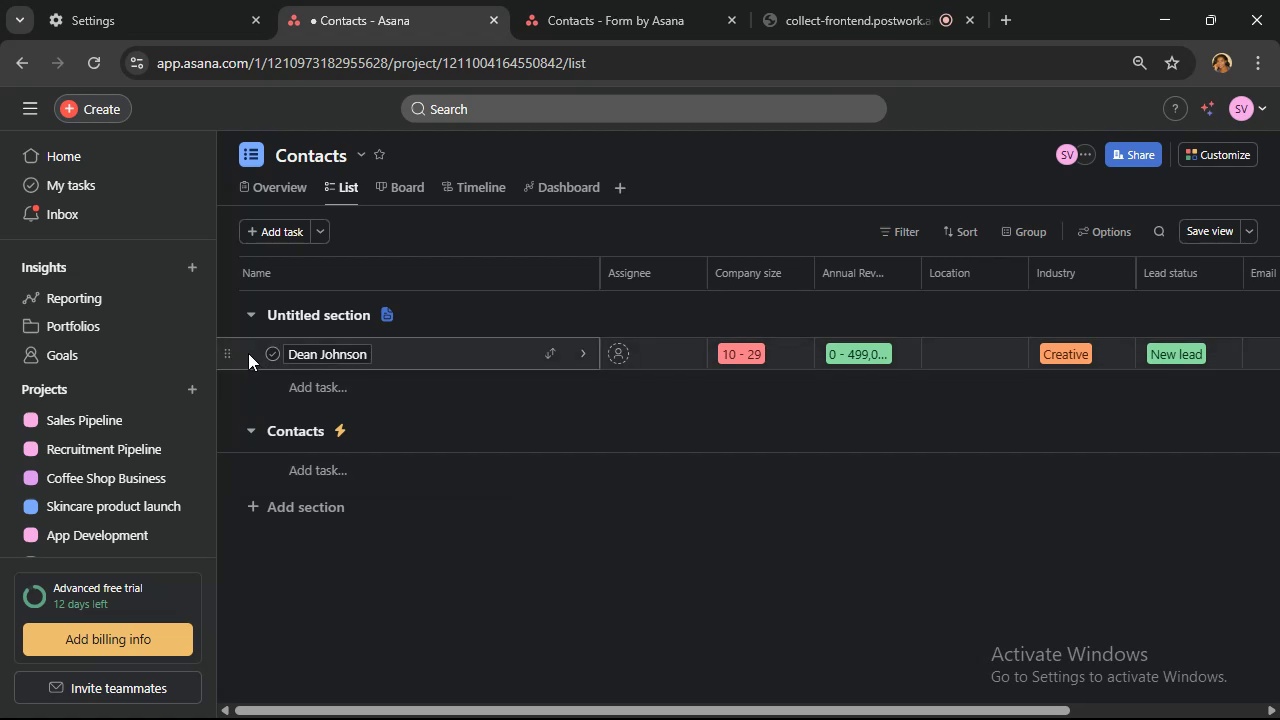 
left_click_drag(start_coordinate=[233, 354], to_coordinate=[244, 445])
 